 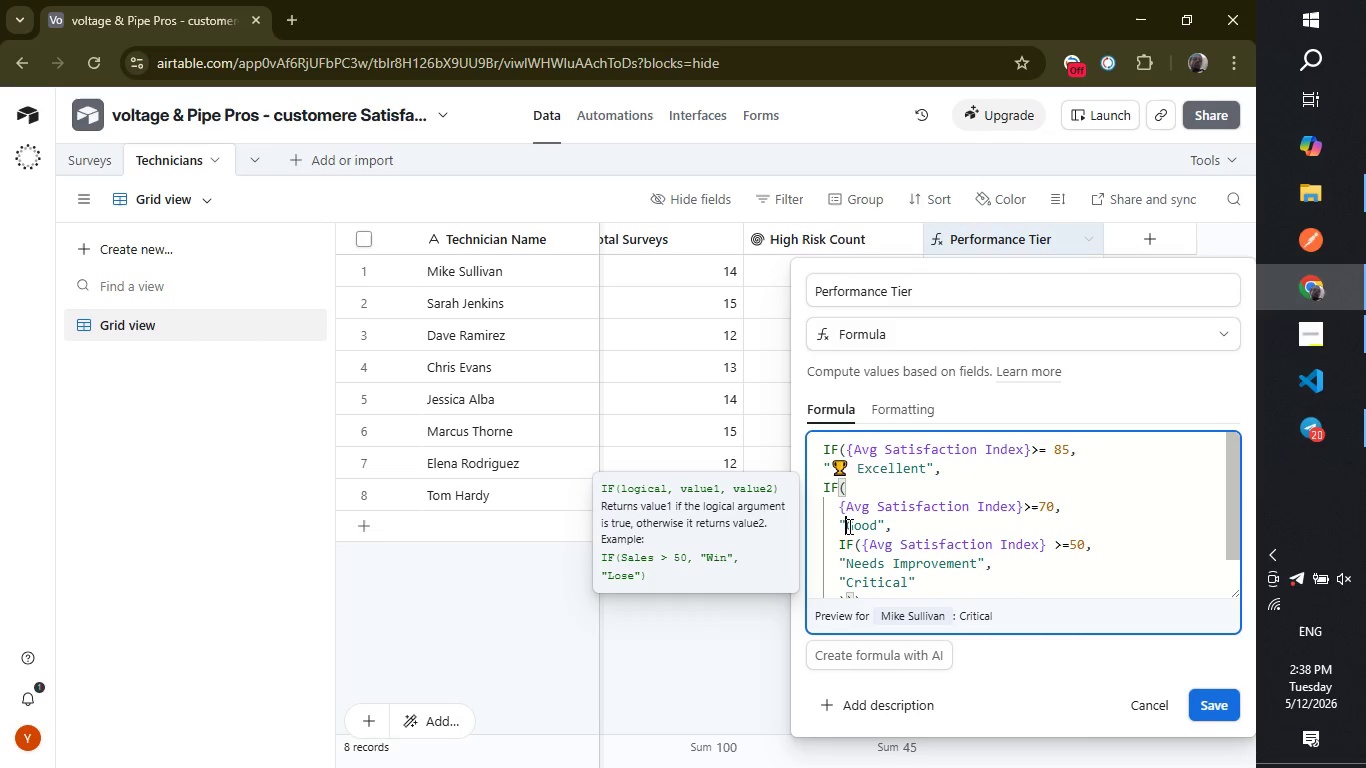 
key(Control+ControlLeft)
 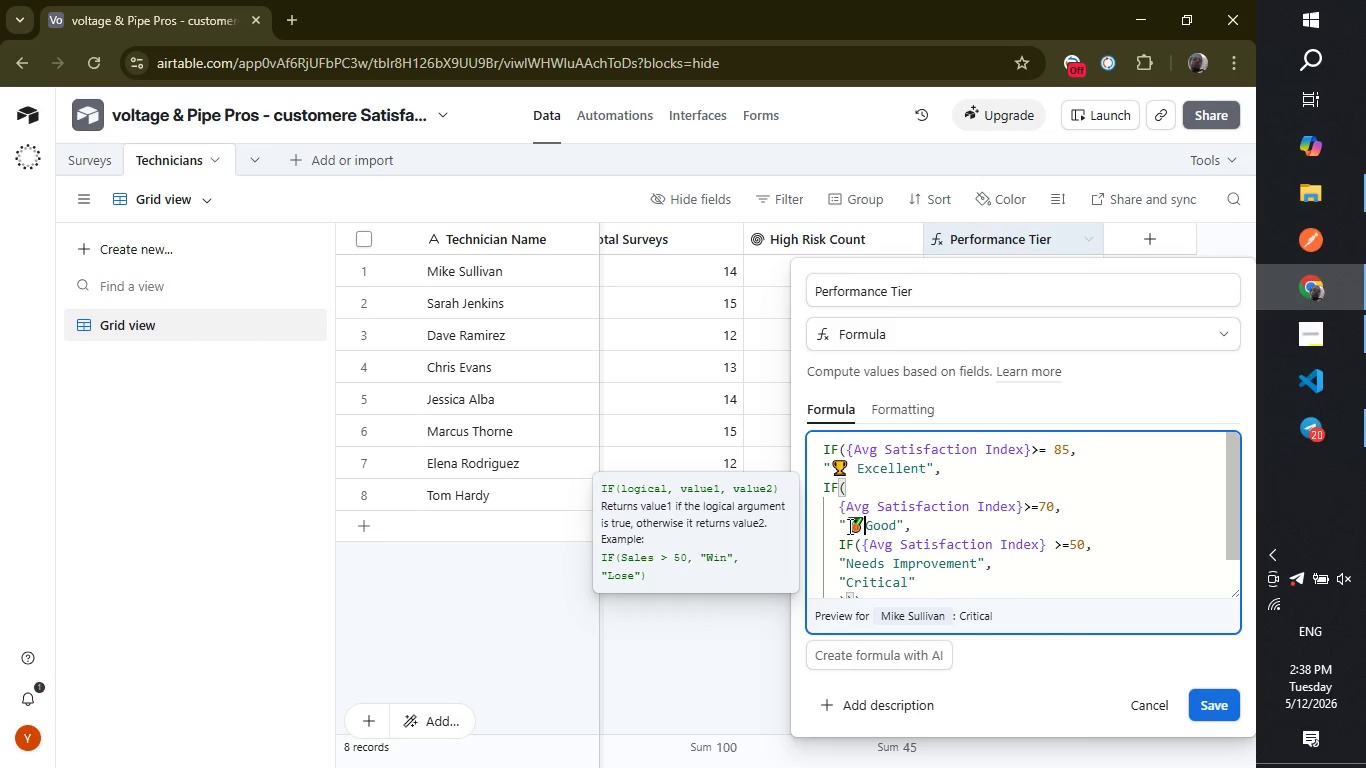 
key(Control+V)
 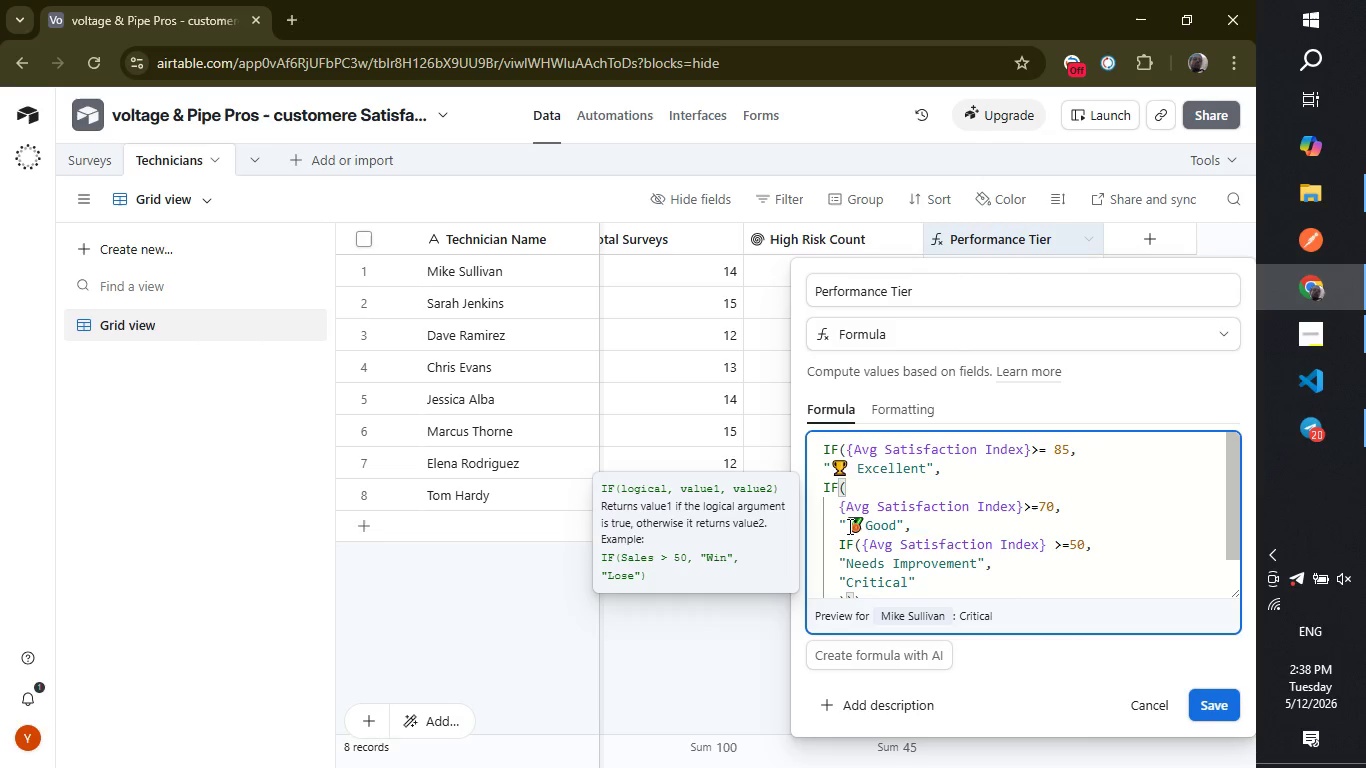 
key(Space)
 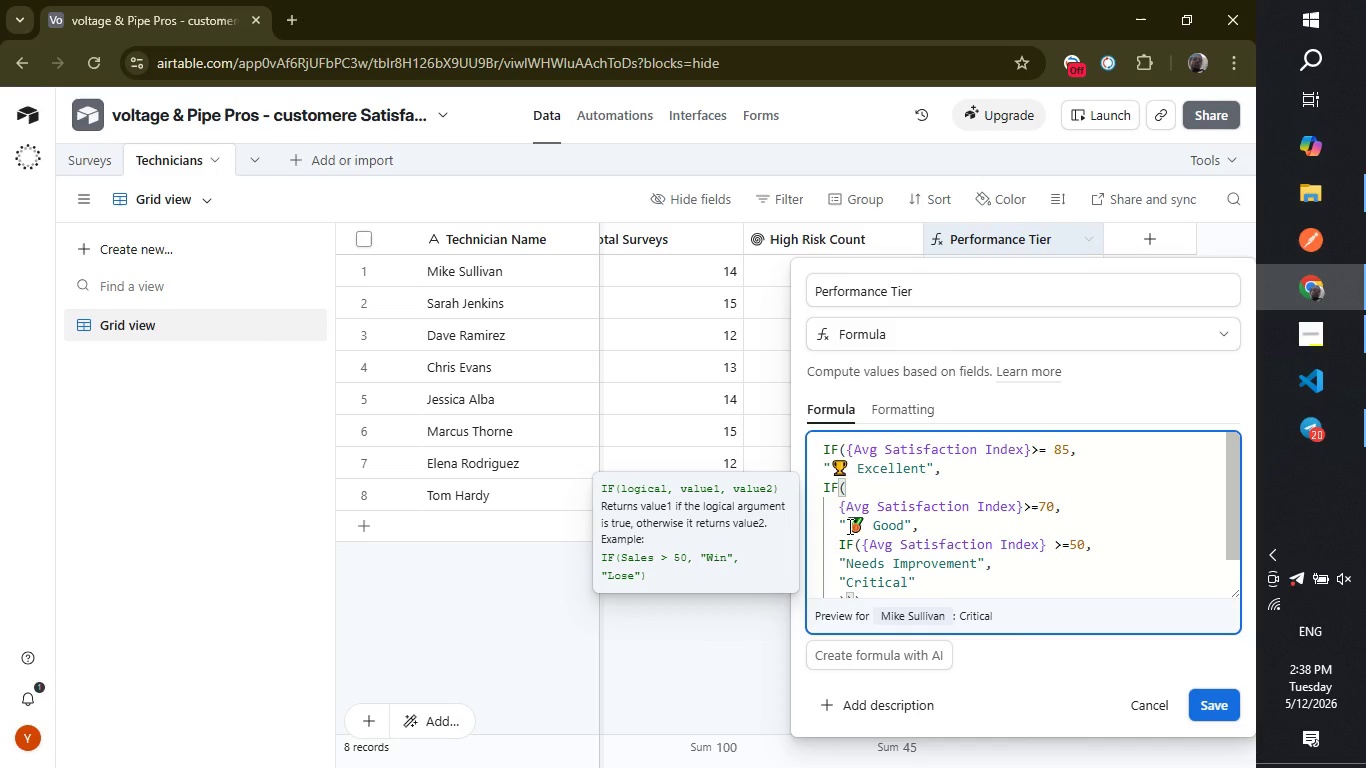 
wait(7.58)
 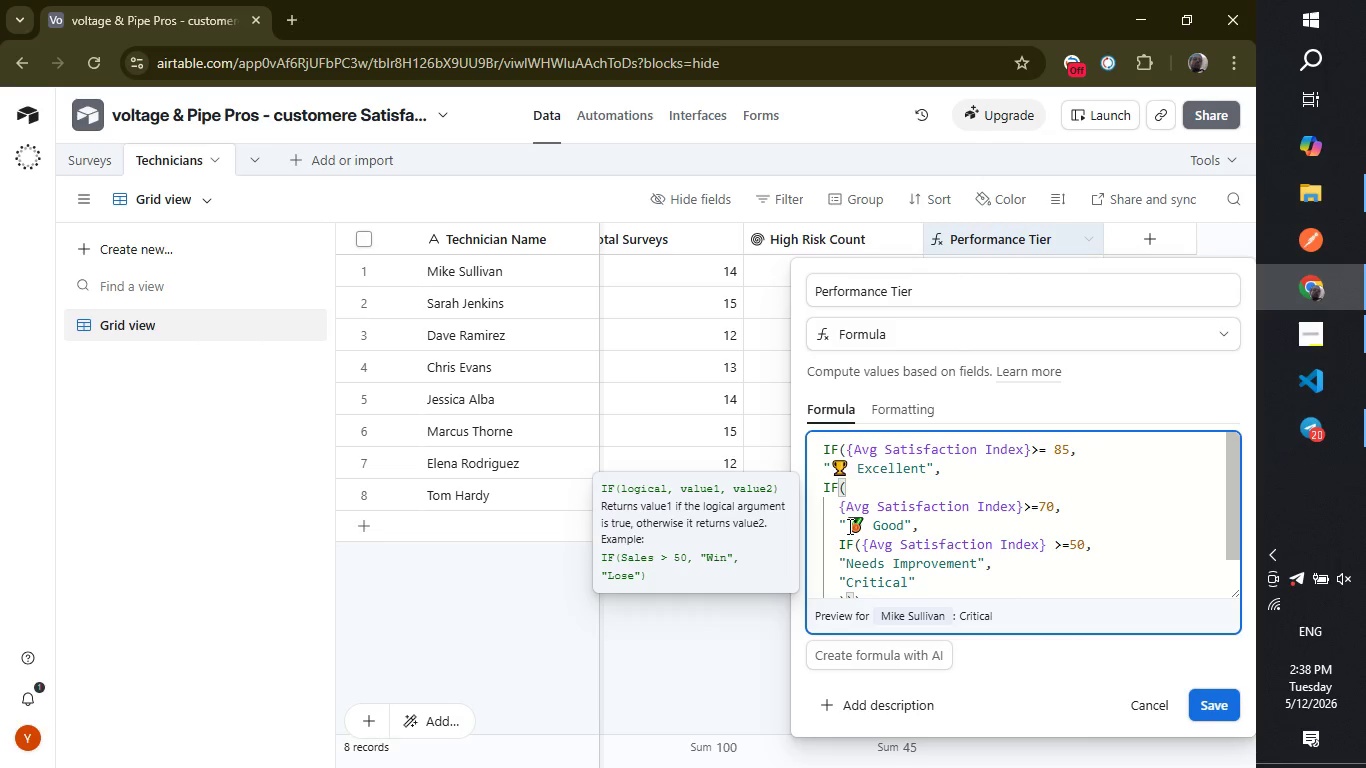 
left_click([1331, 428])
 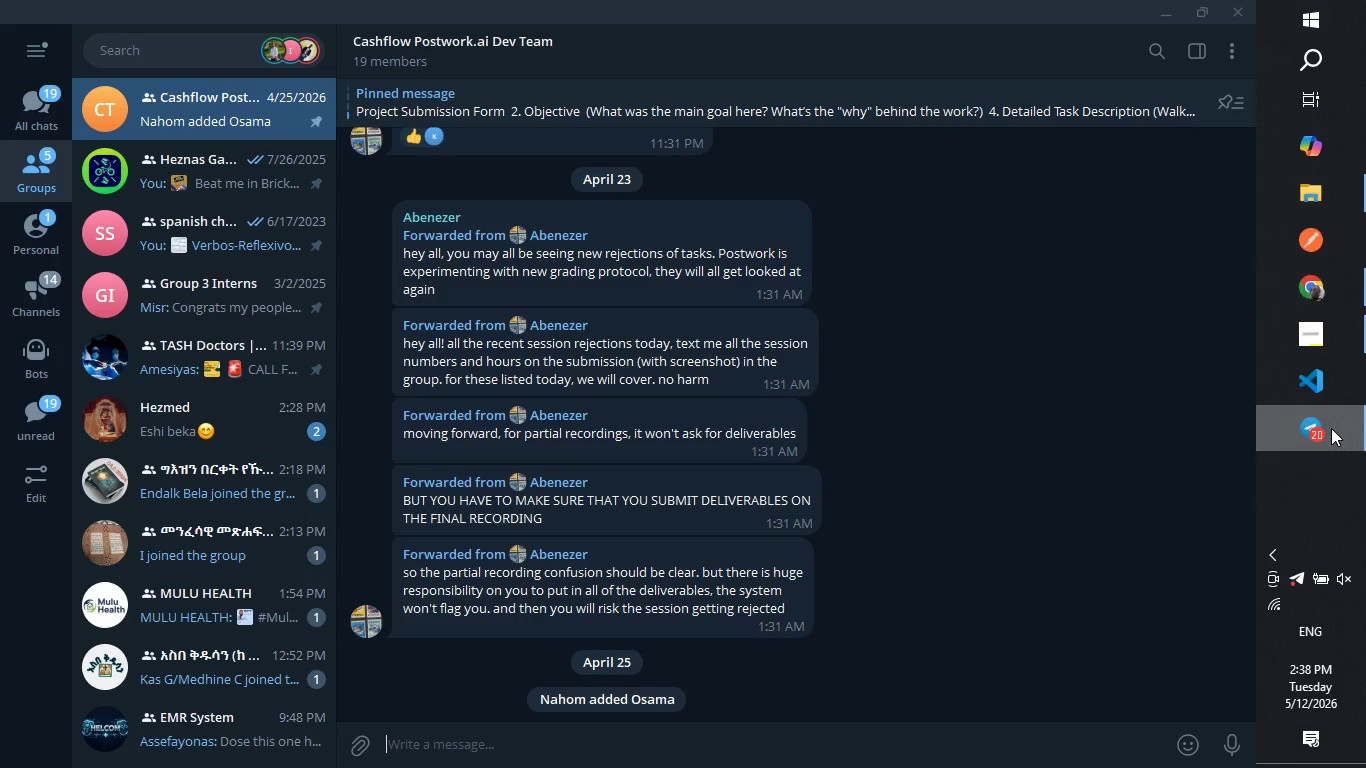 
type(warning)
 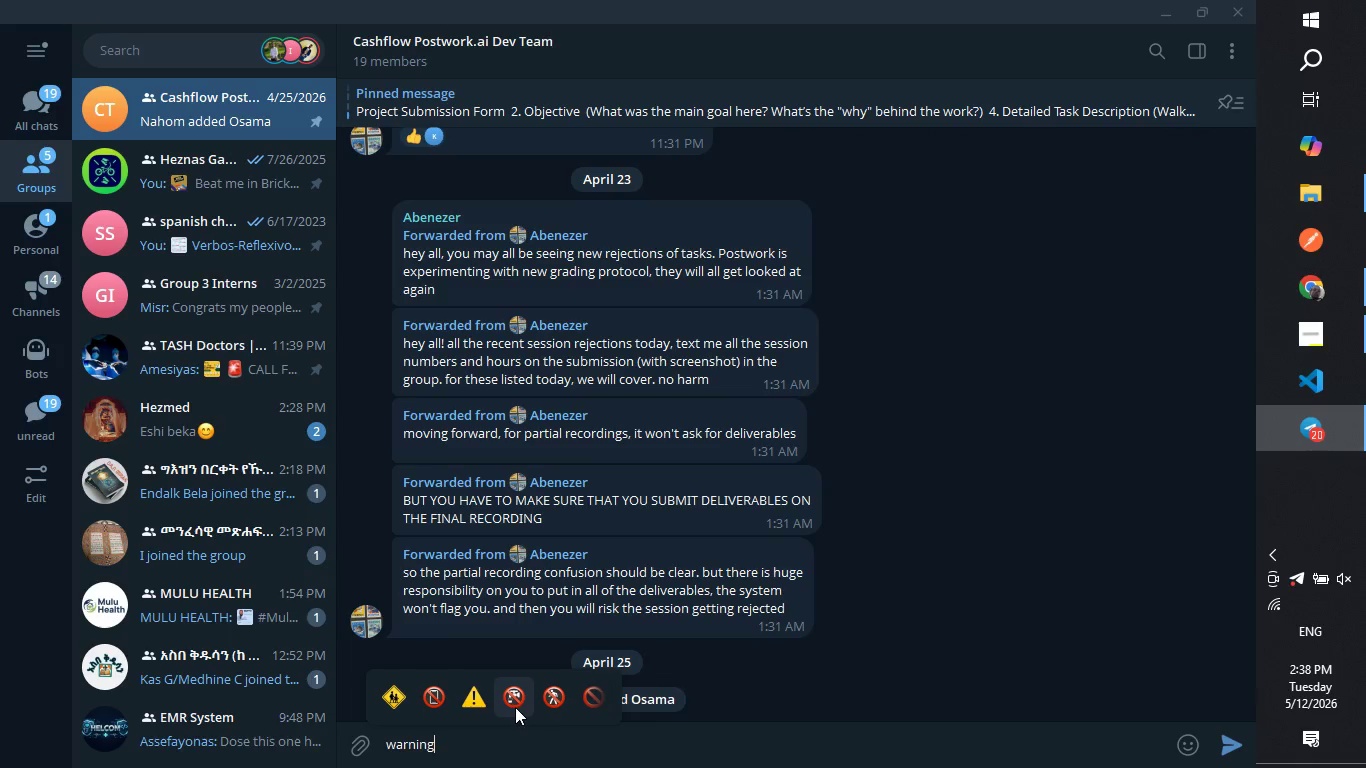 
wait(7.17)
 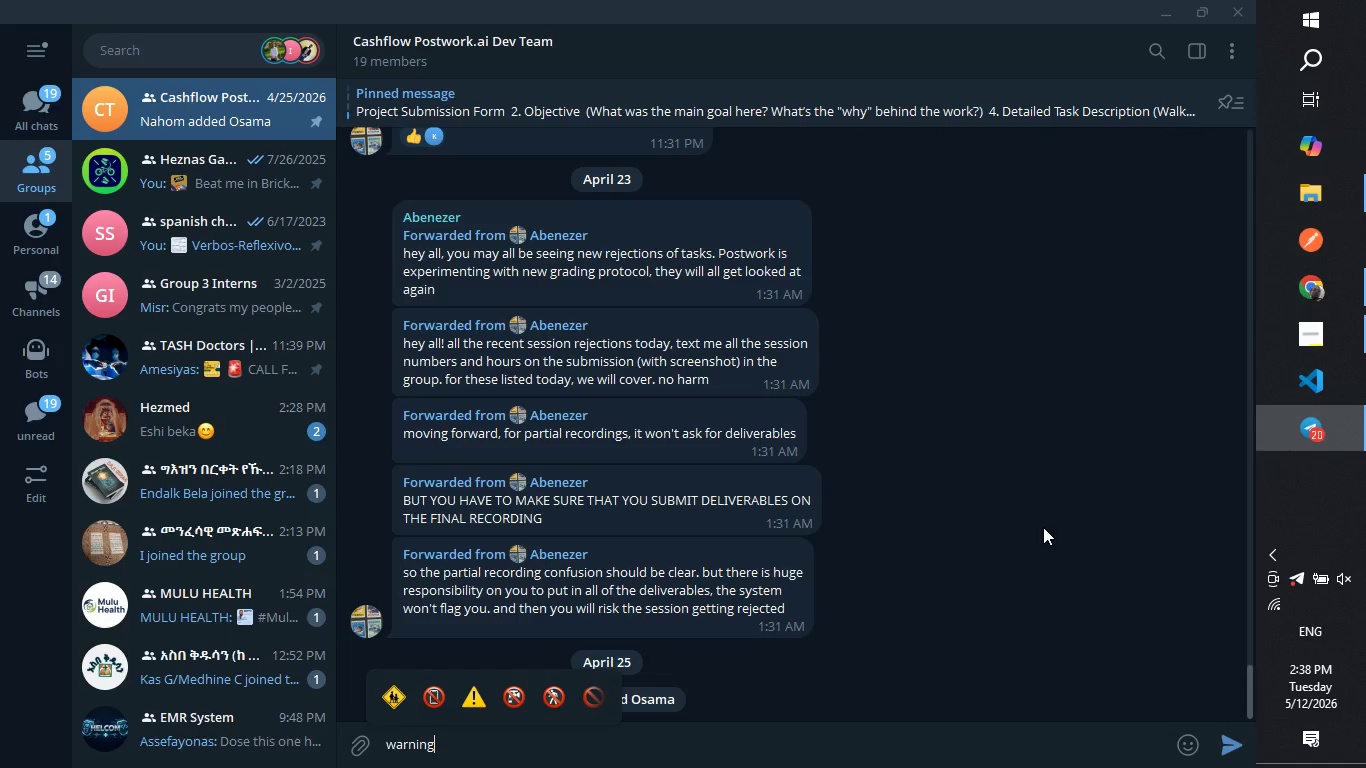 
left_click([481, 701])
 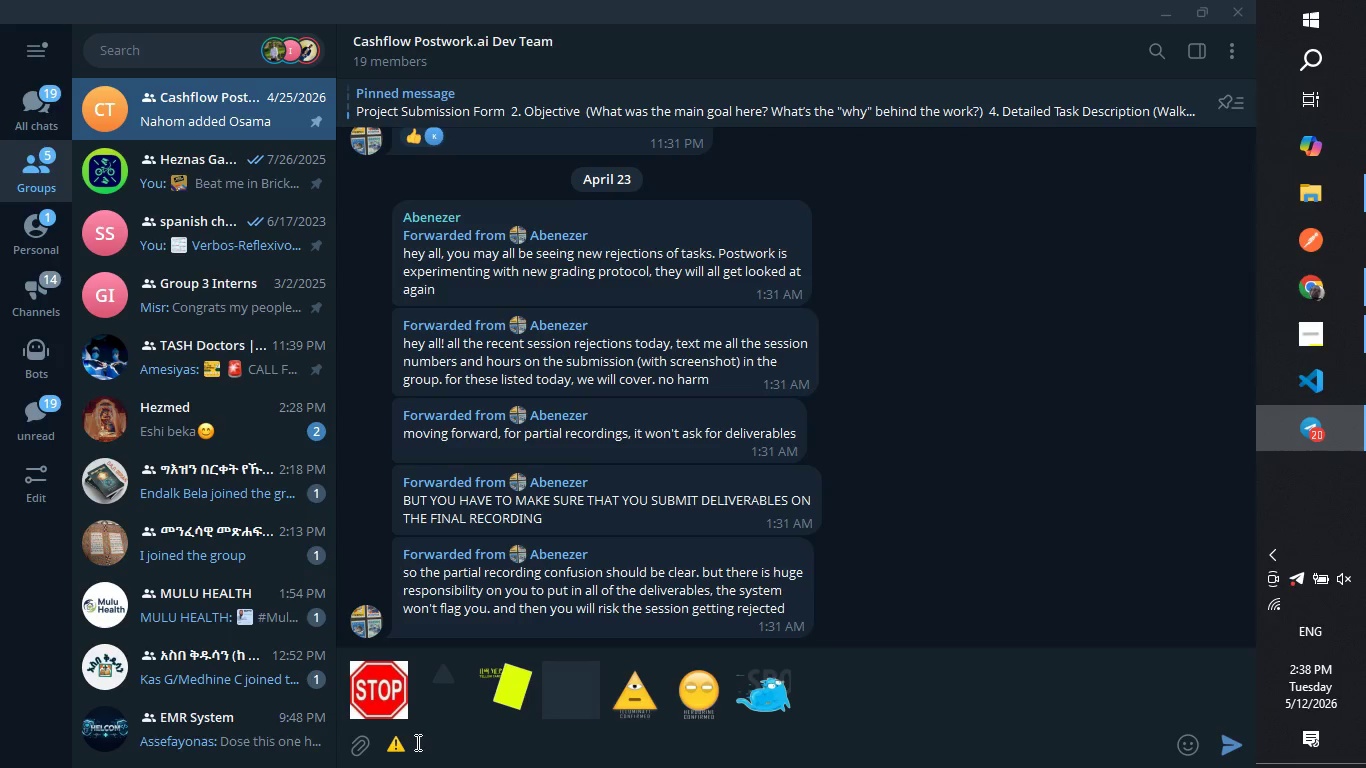 
left_click_drag(start_coordinate=[416, 741], to_coordinate=[371, 748])
 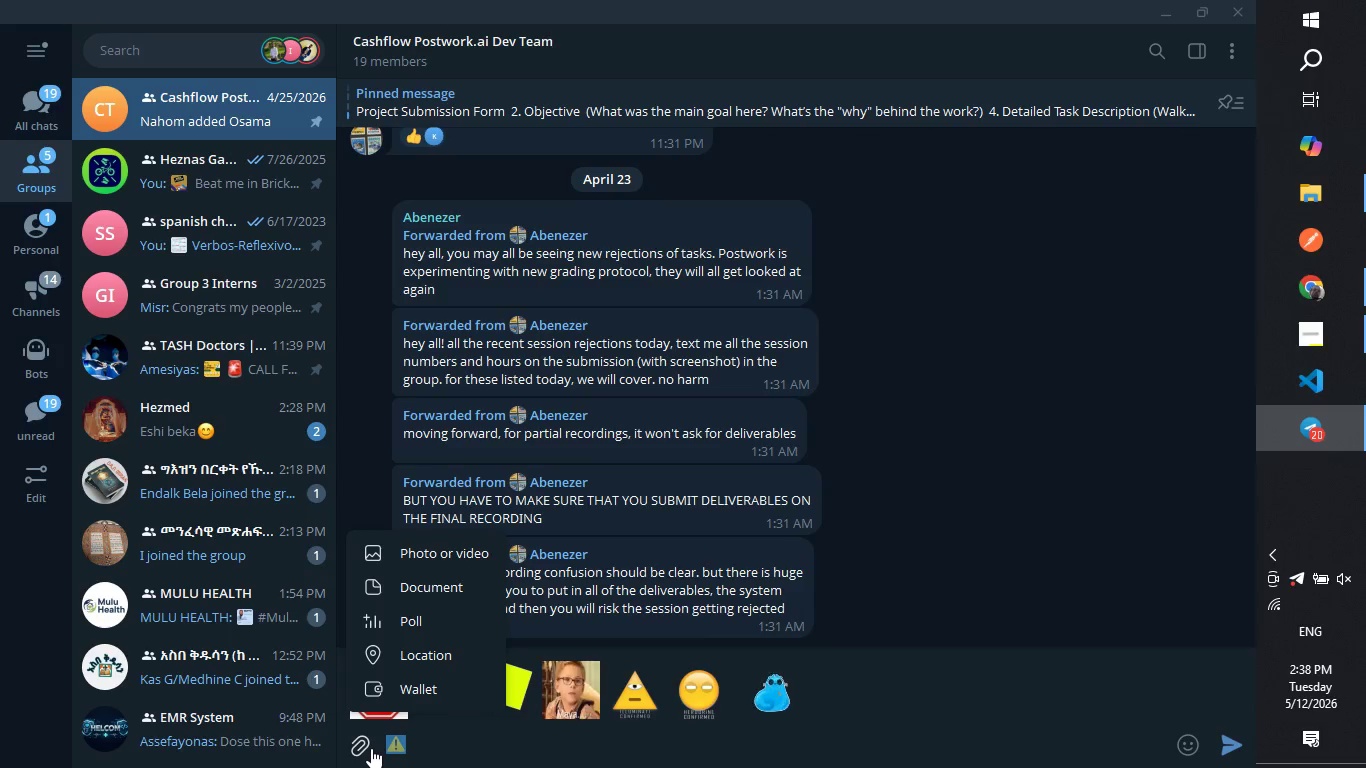 
key(Control+ControlLeft)
 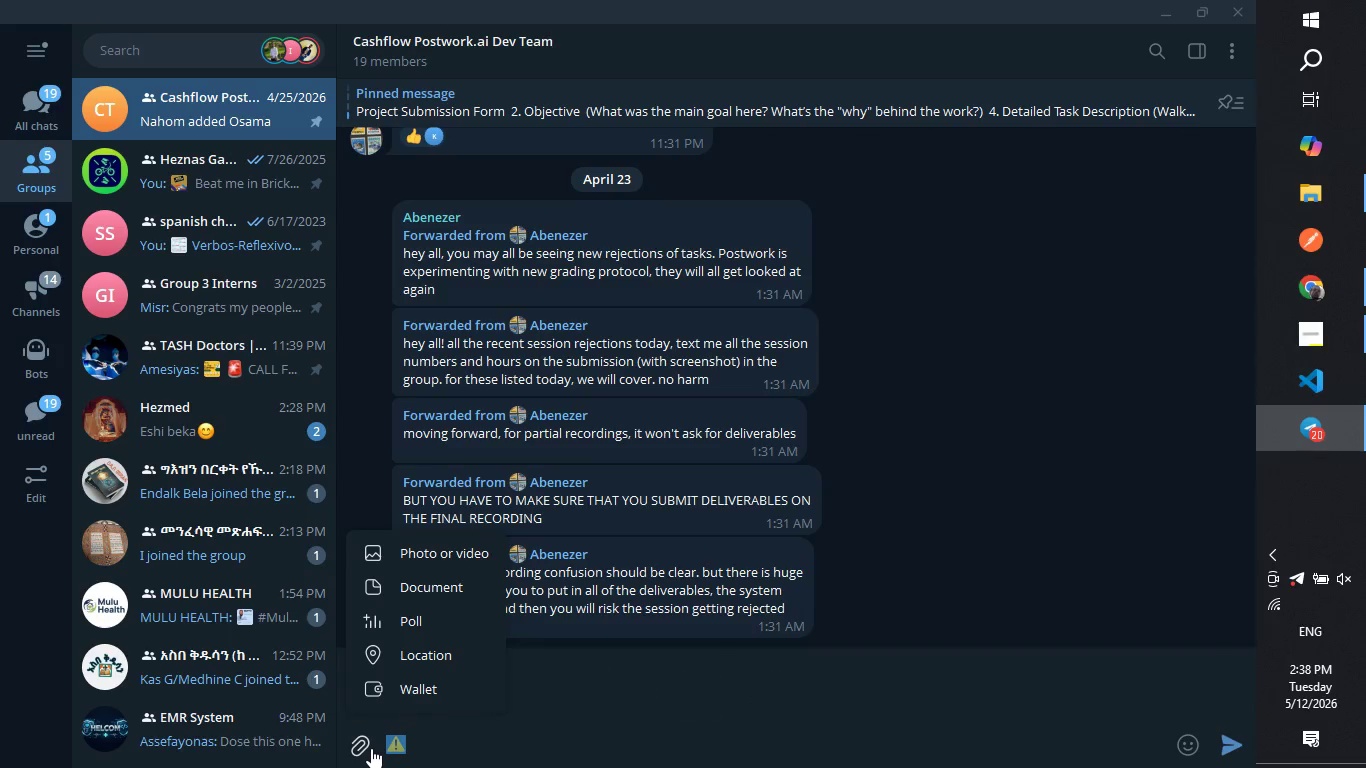 
key(Control+X)
 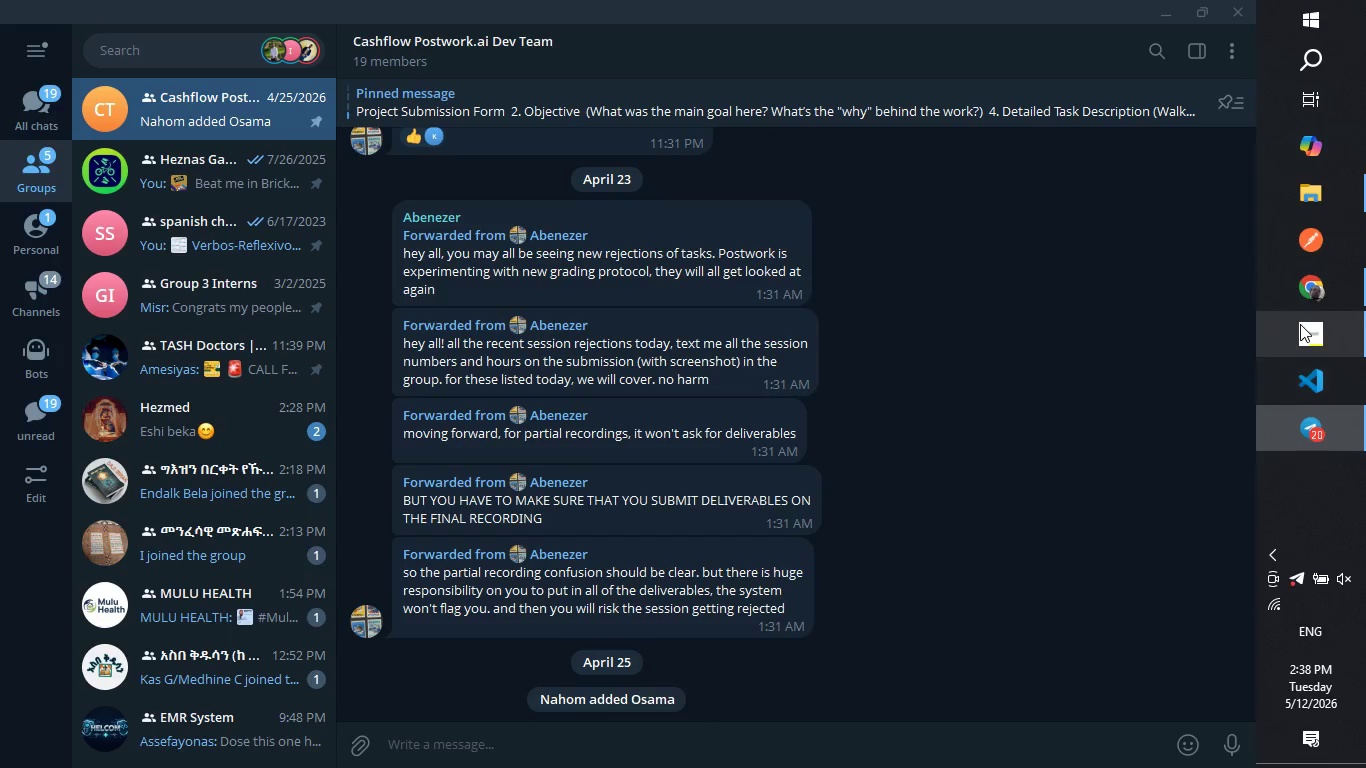 
left_click([1307, 300])
 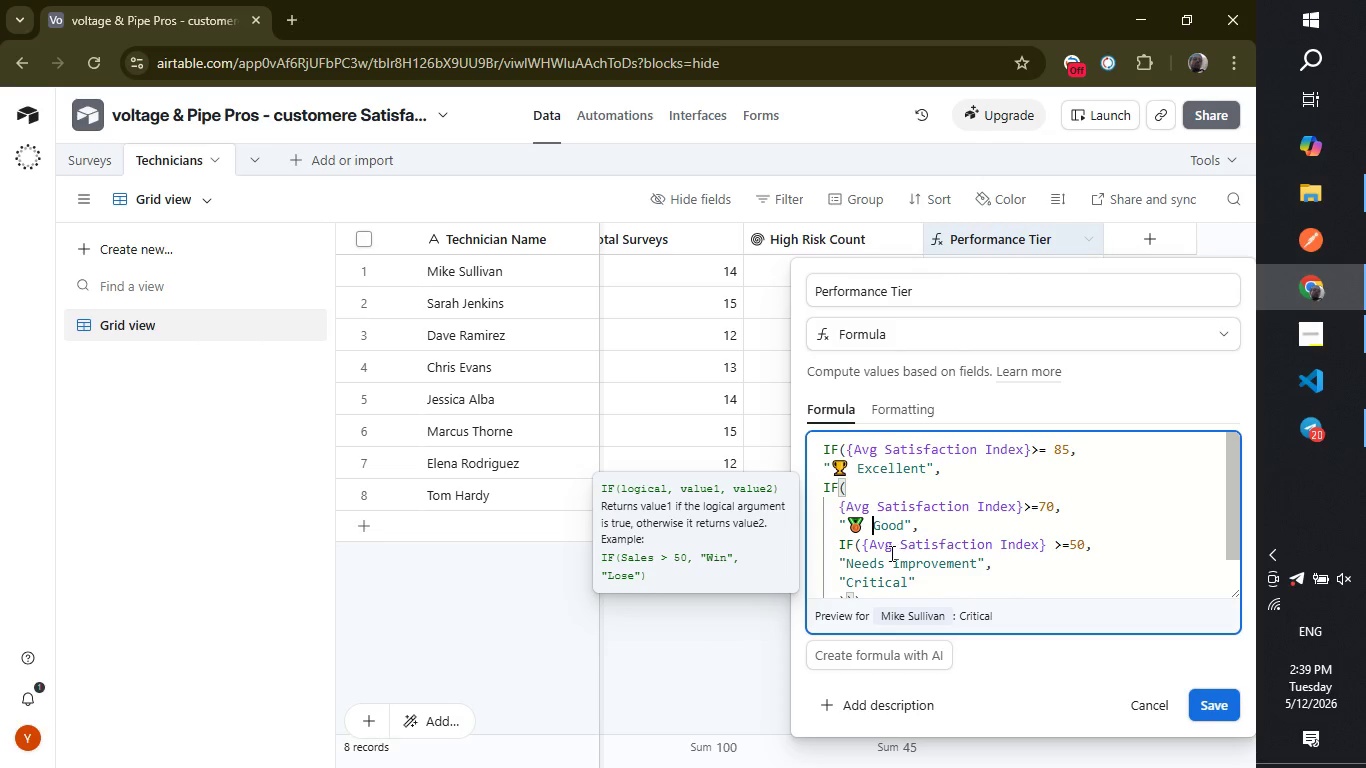 
left_click([844, 559])
 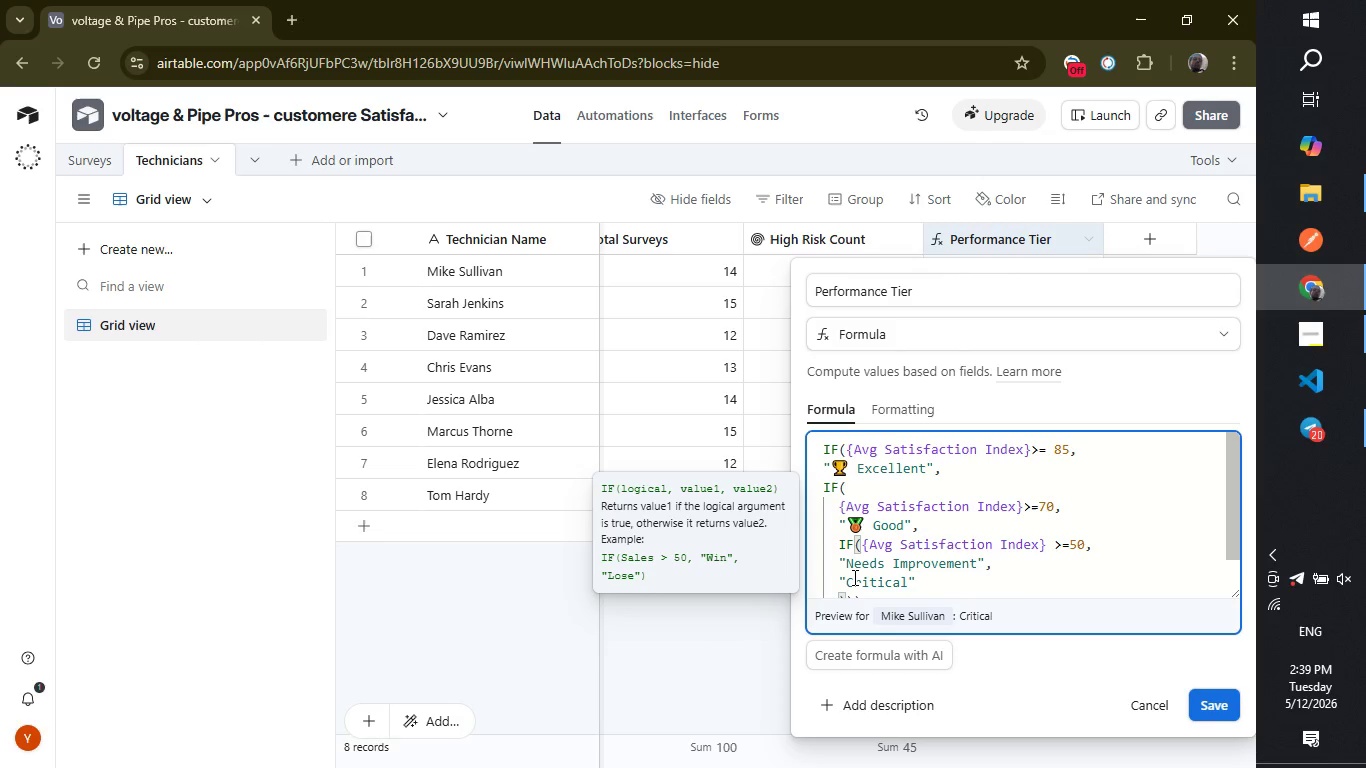 
key(Control+ControlLeft)
 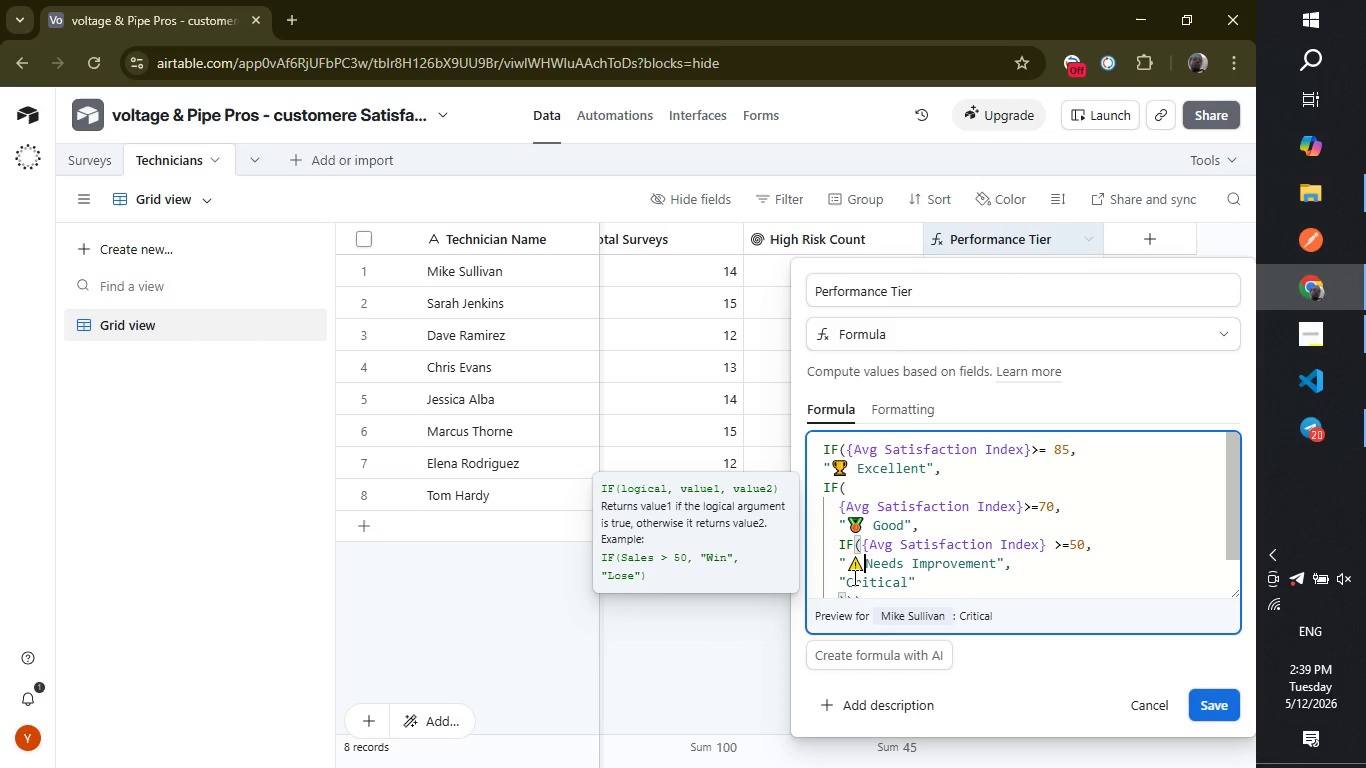 
key(Control+V)
 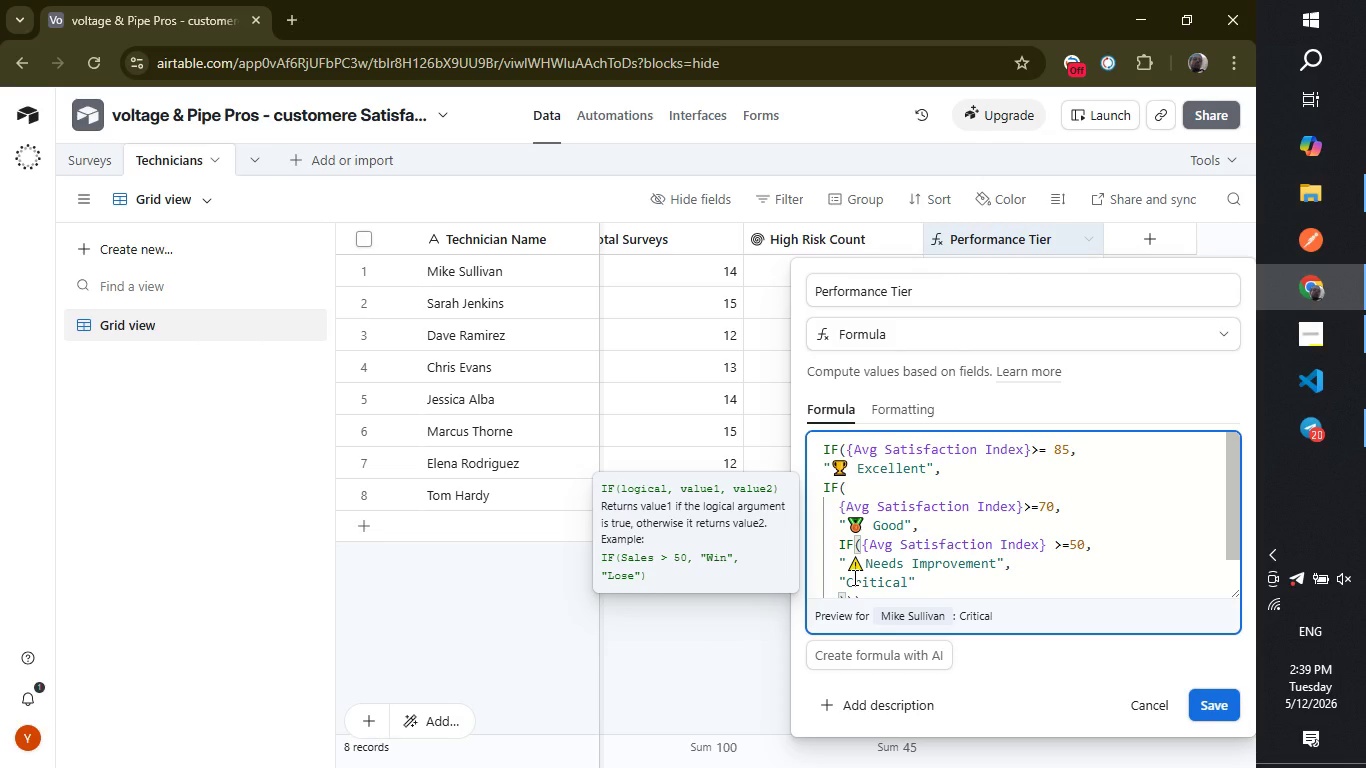 
key(Space)
 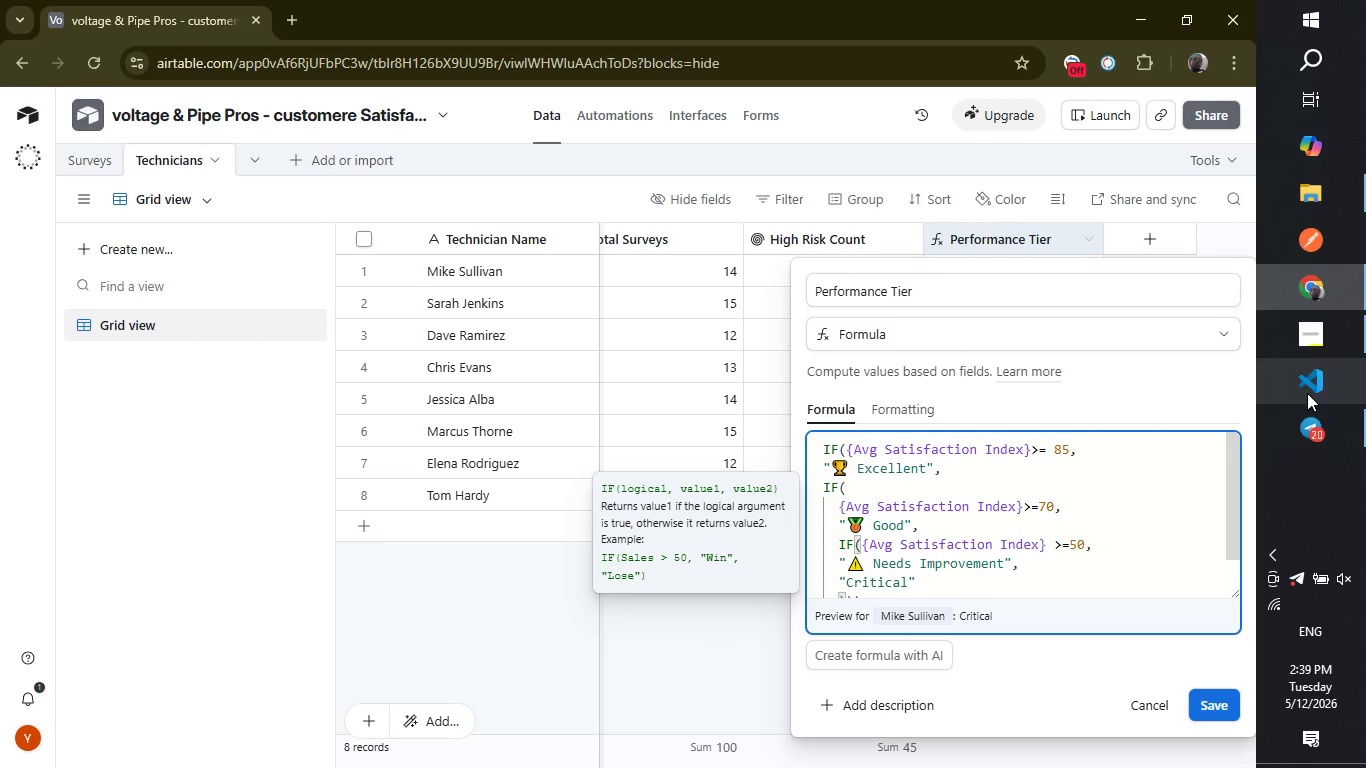 
left_click([1316, 422])
 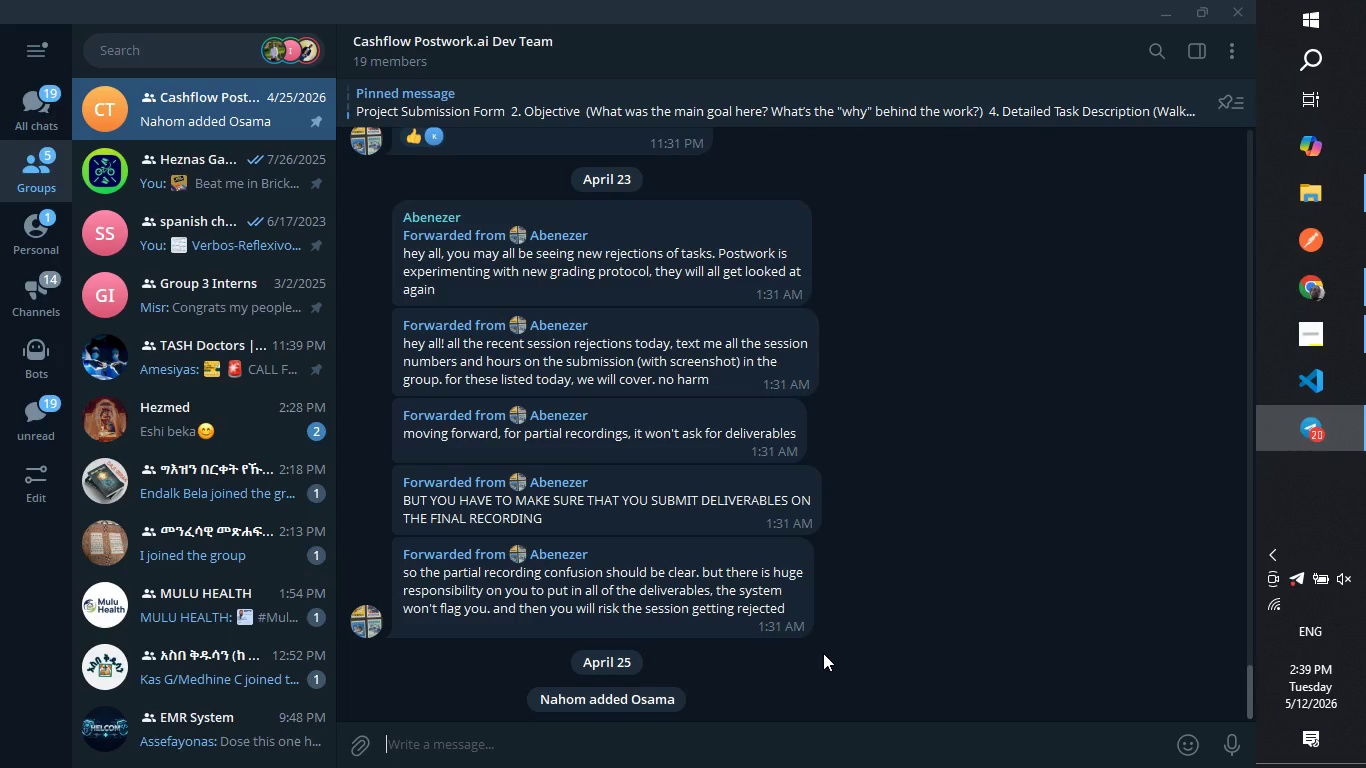 
type(critical)
 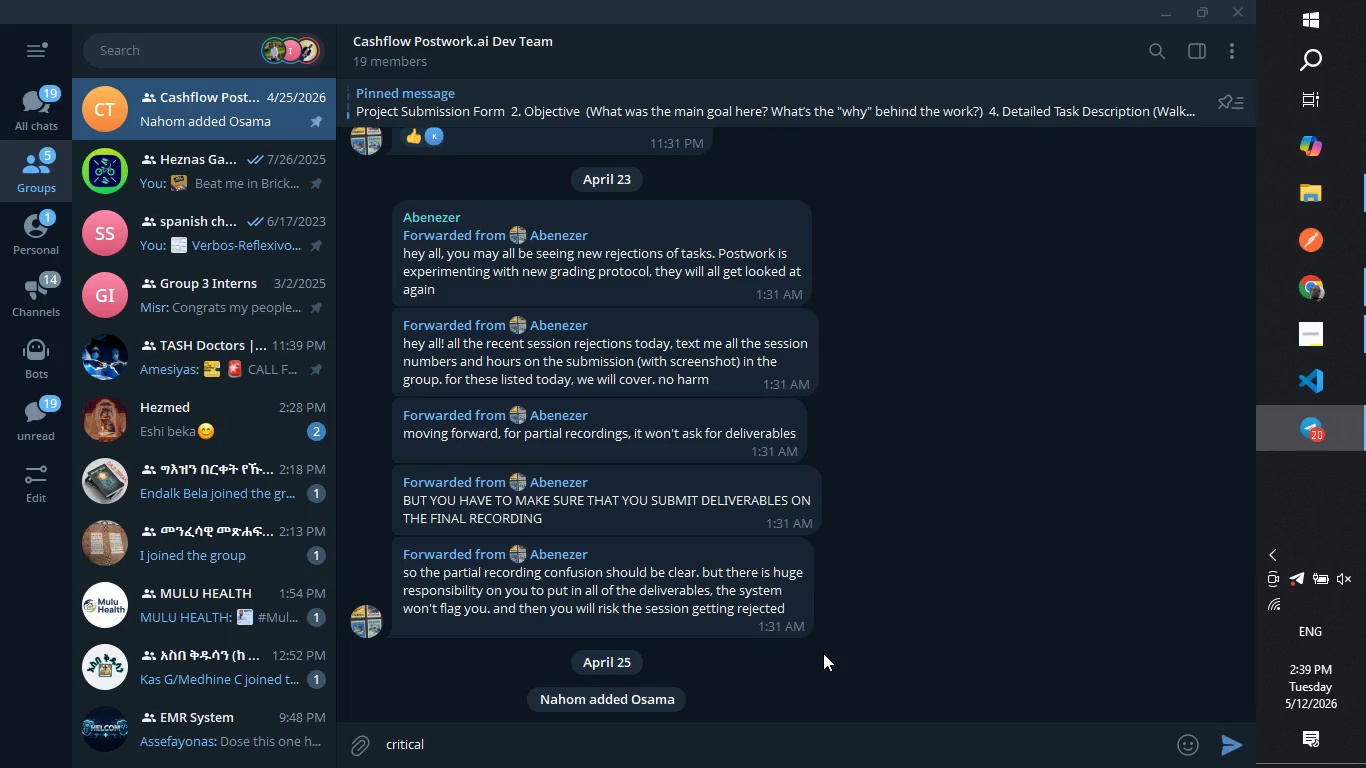 
hold_key(key=Backspace, duration=0.95)
 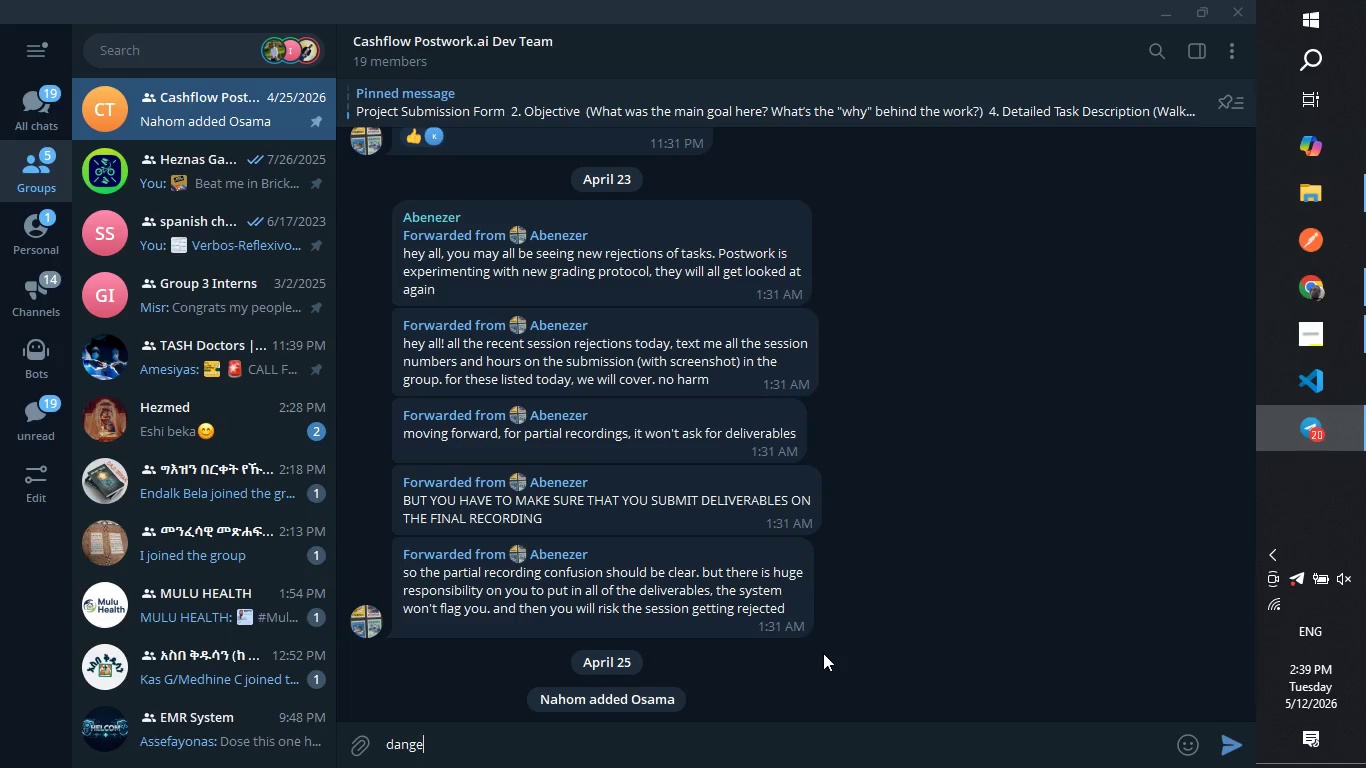 
type(danger)
 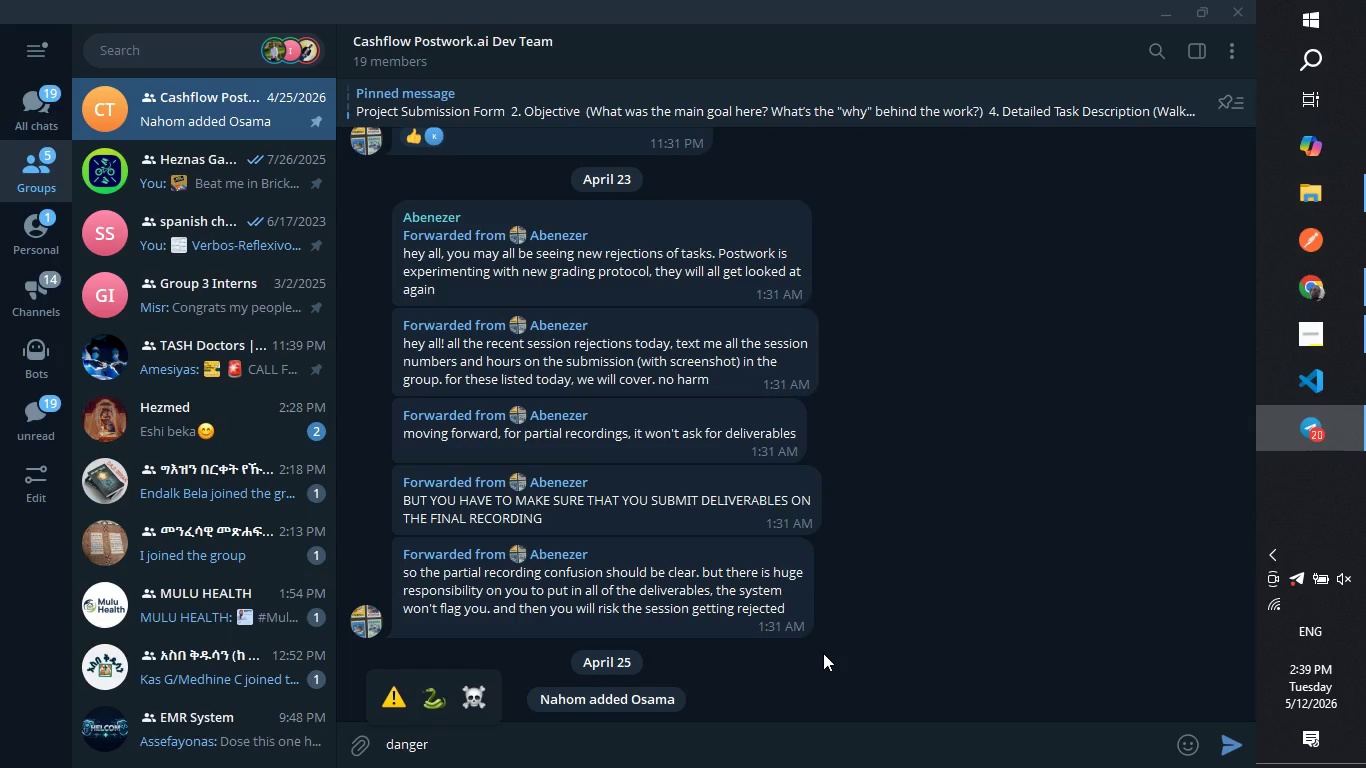 
hold_key(key=Backspace, duration=0.77)
 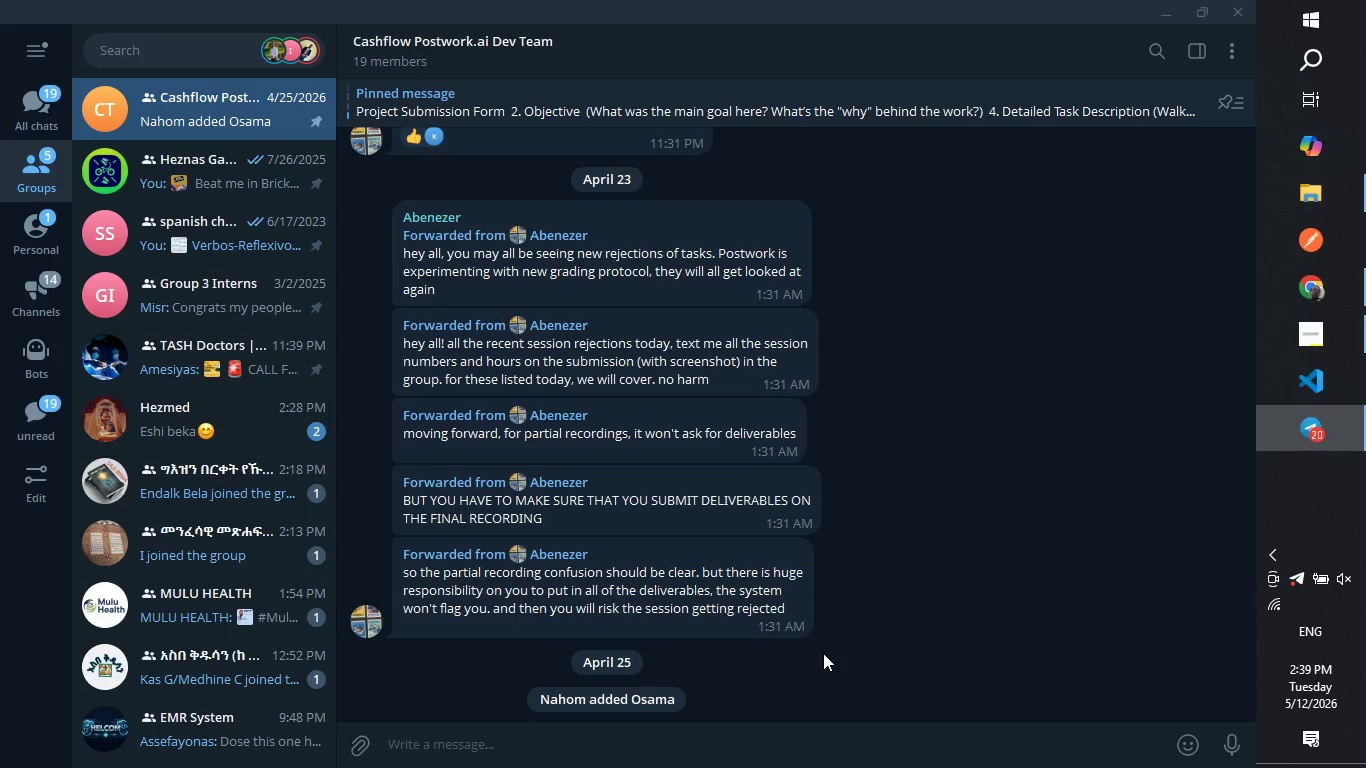 
type(red)
 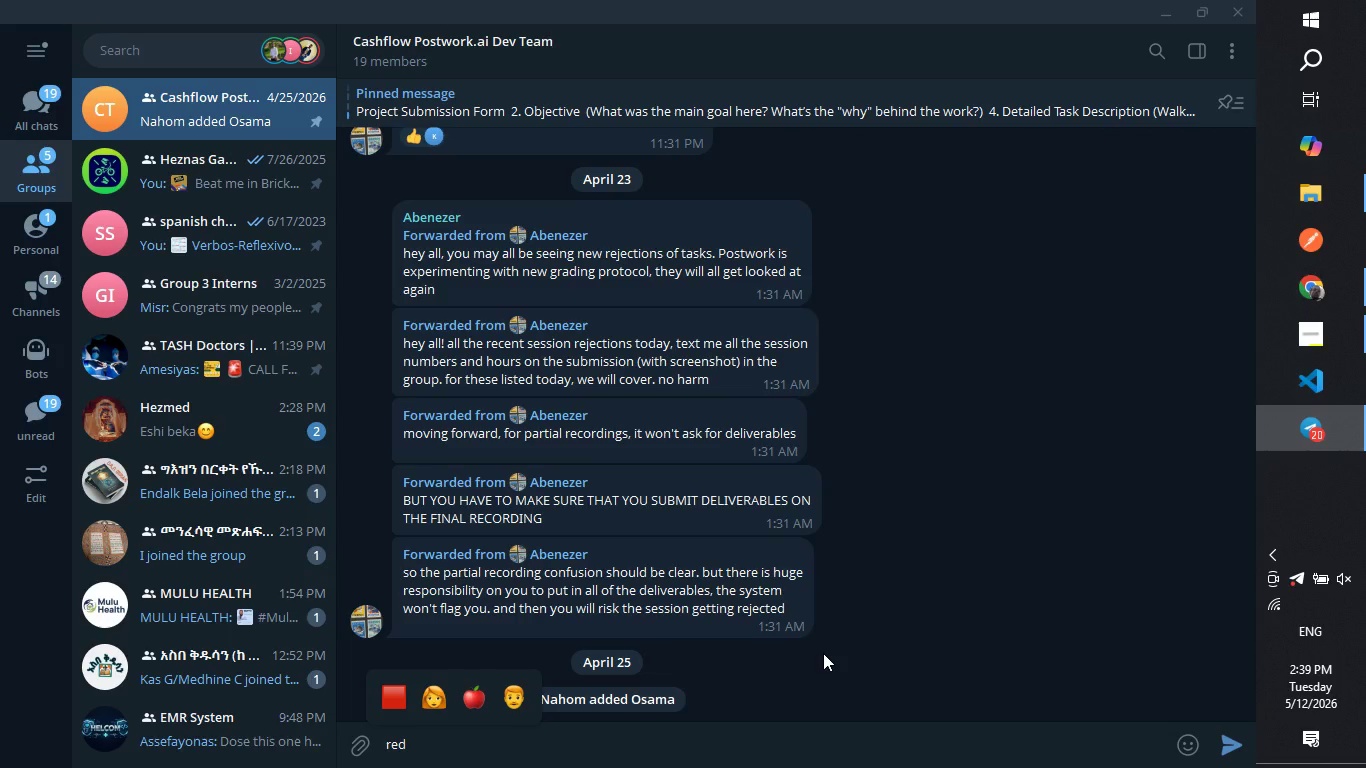 
hold_key(key=Space, duration=0.45)
 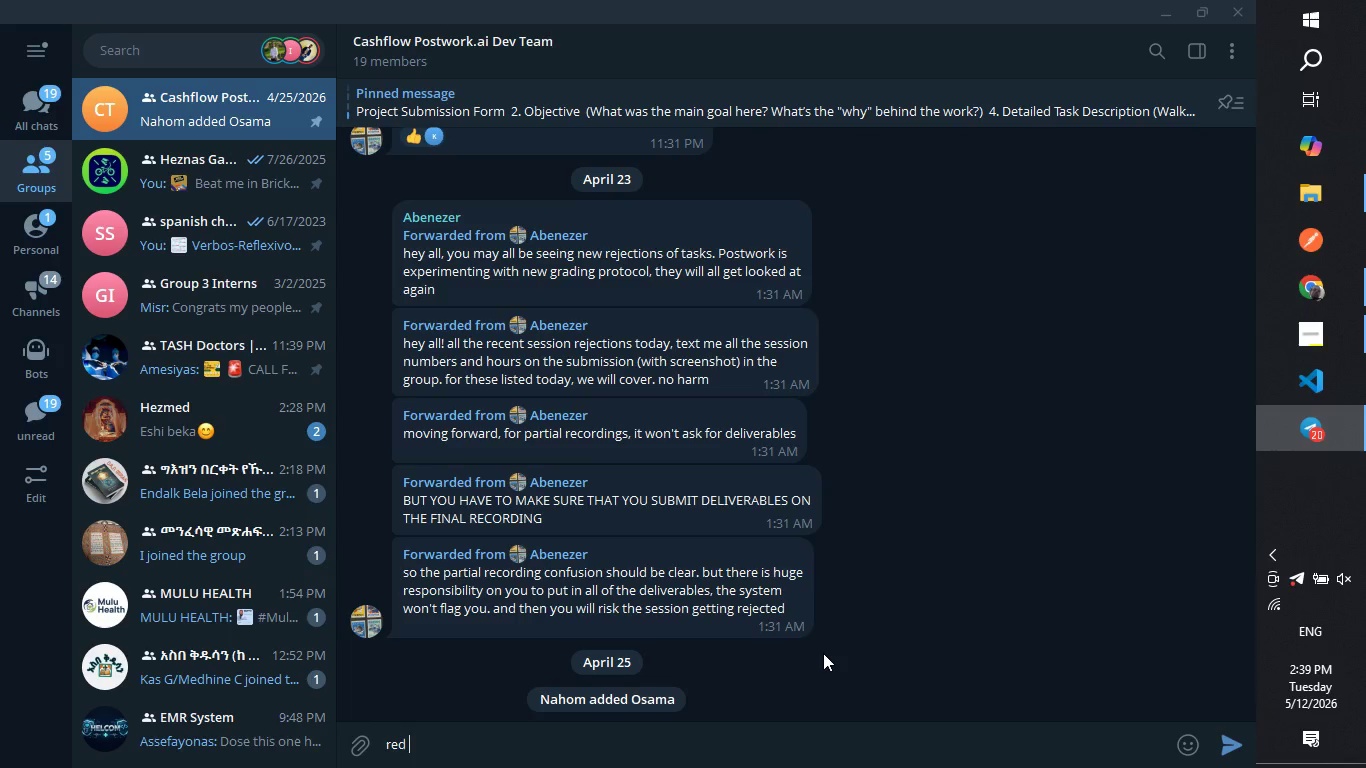 
hold_key(key=Backspace, duration=0.7)
 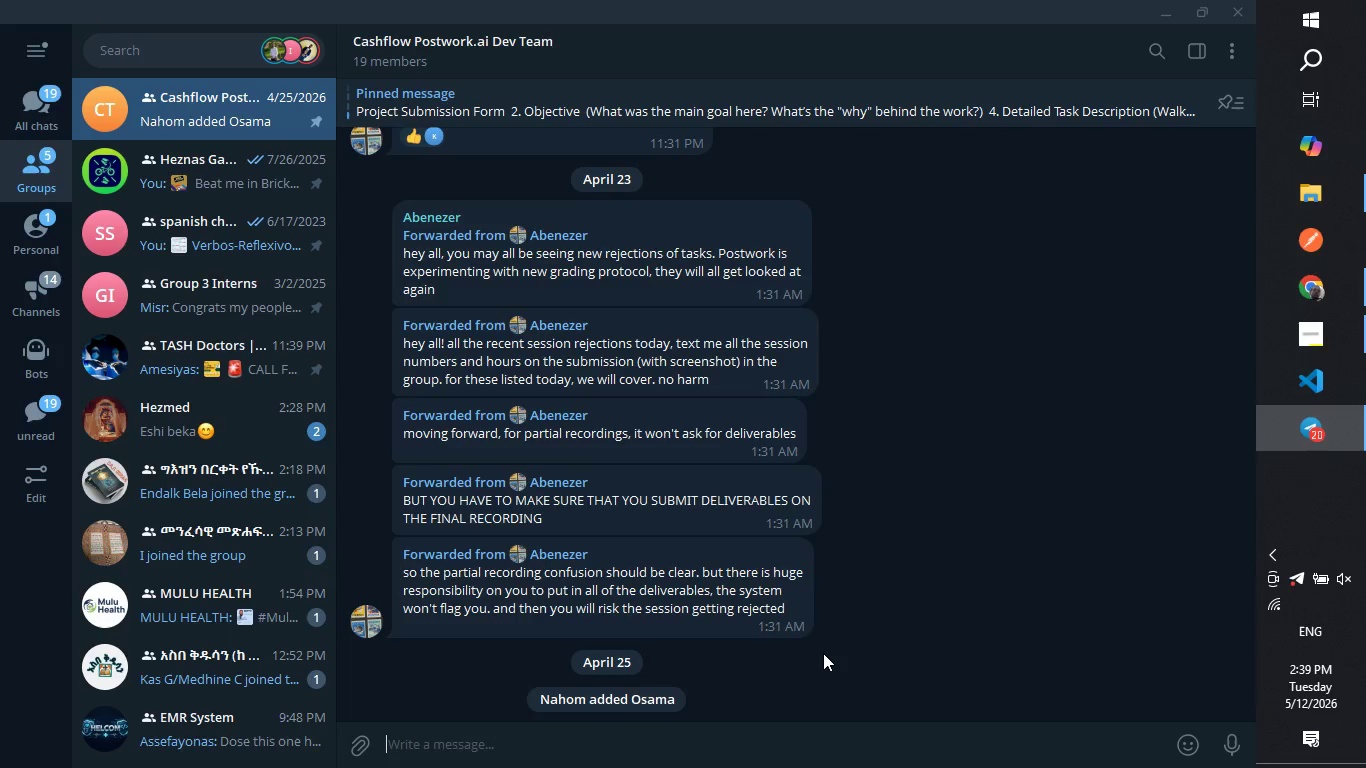 
type(sre)
key(Backspace)
key(Backspace)
type(irene)
key(Backspace)
key(Backspace)
key(Backspace)
 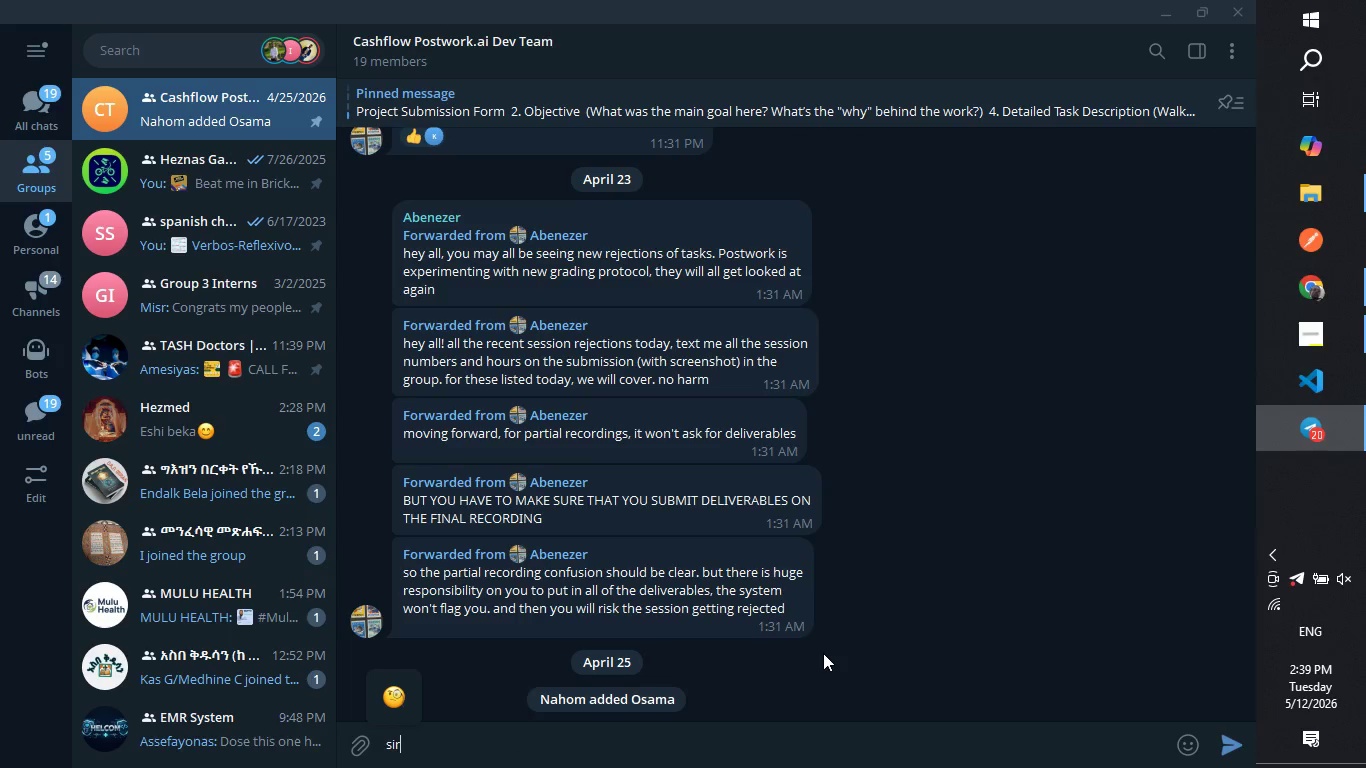 
type(ne)
key(Backspace)
key(Backspace)
key(Backspace)
key(Backspace)
 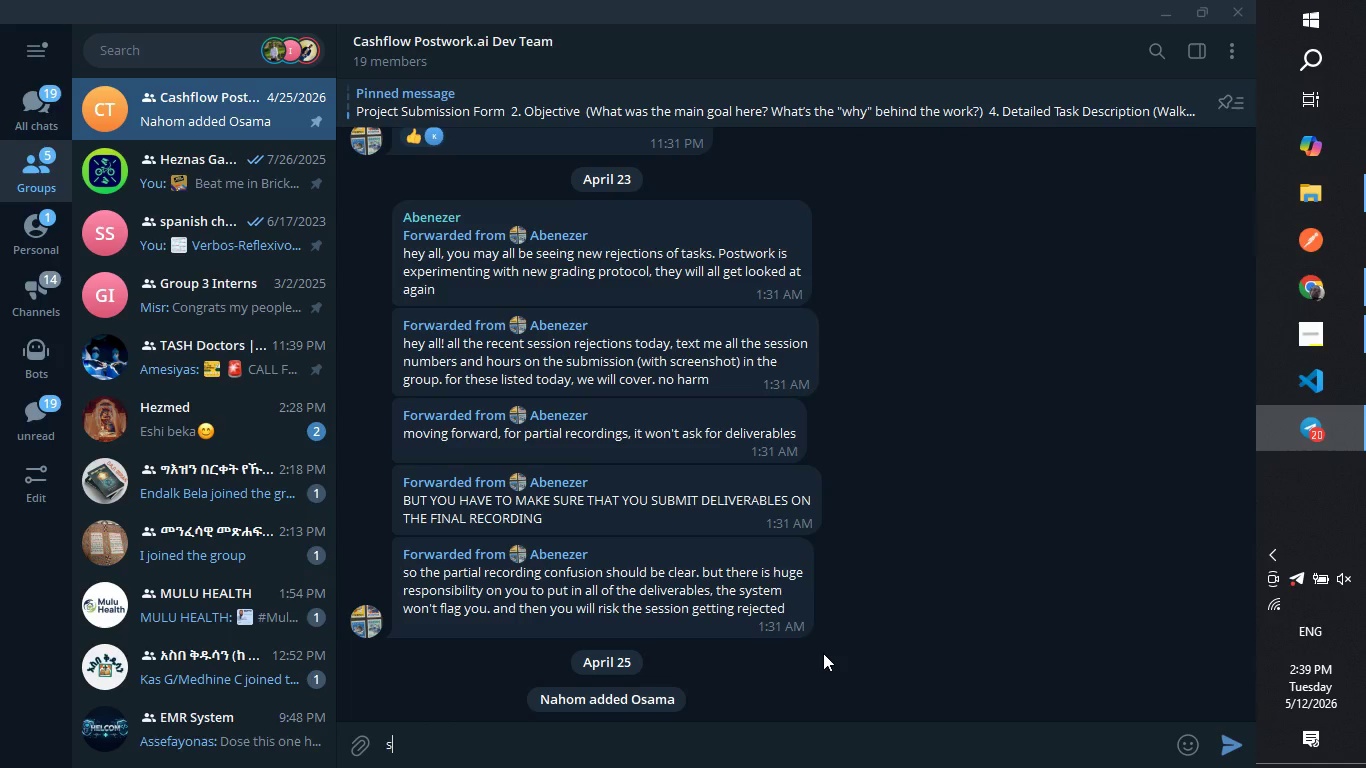 
wait(5.73)
 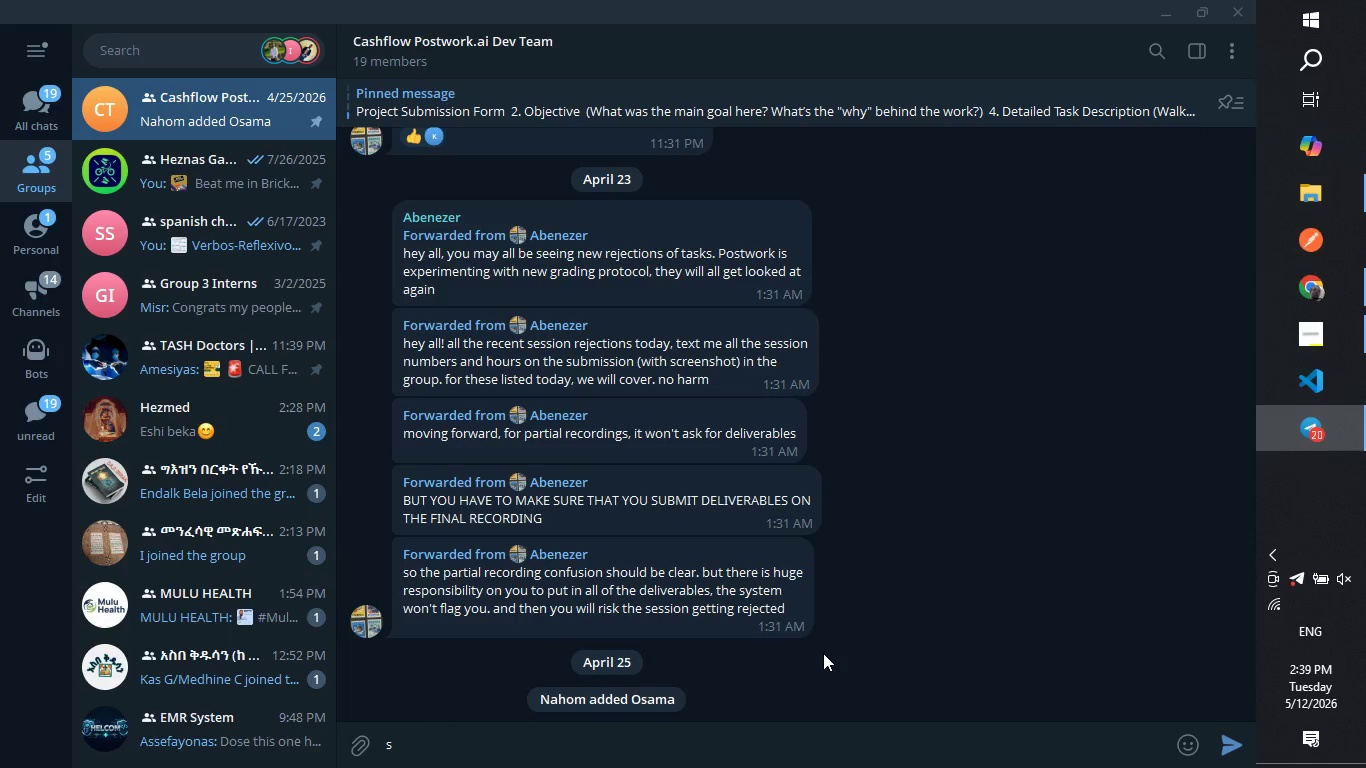 
hold_key(key=Backspace, duration=0.56)
 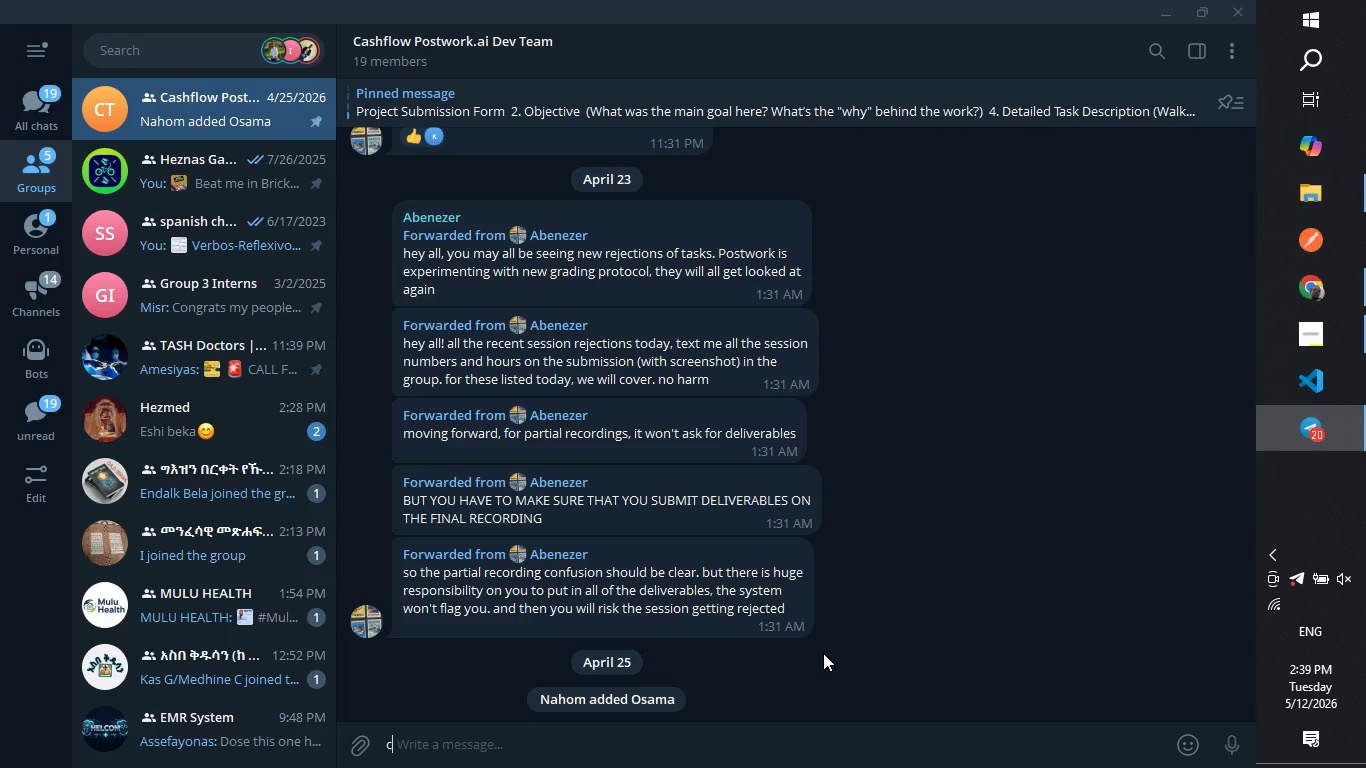 
type(criticaldanger)
 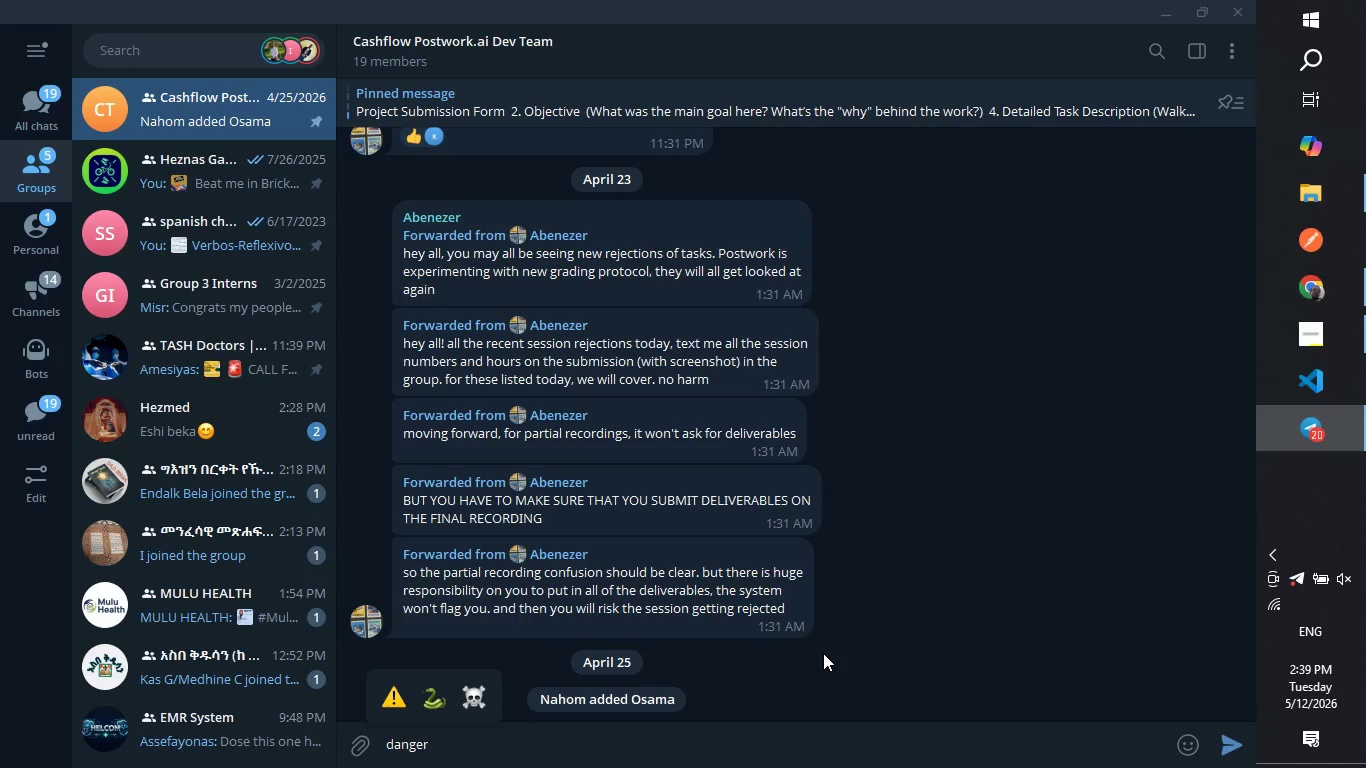 
hold_key(key=Backspace, duration=0.73)
 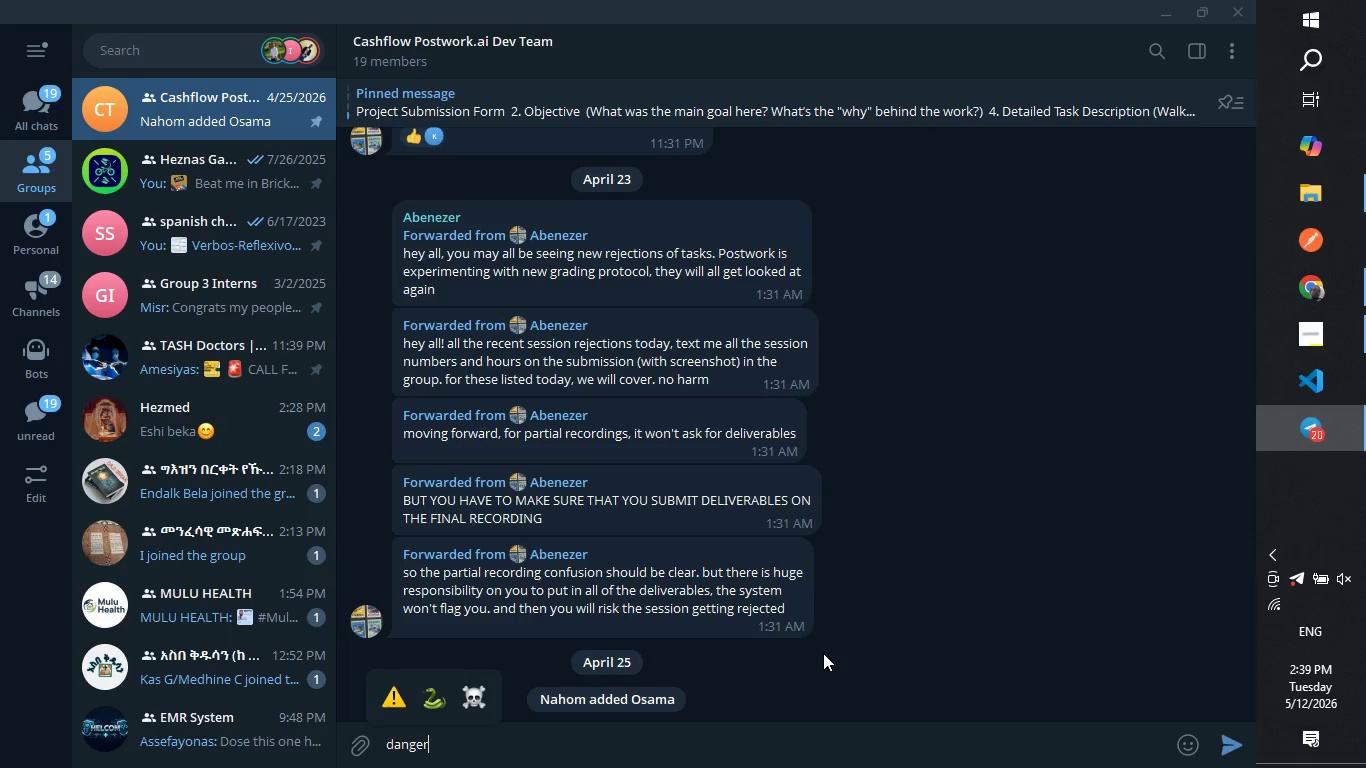 
hold_key(key=Backspace, duration=0.72)
 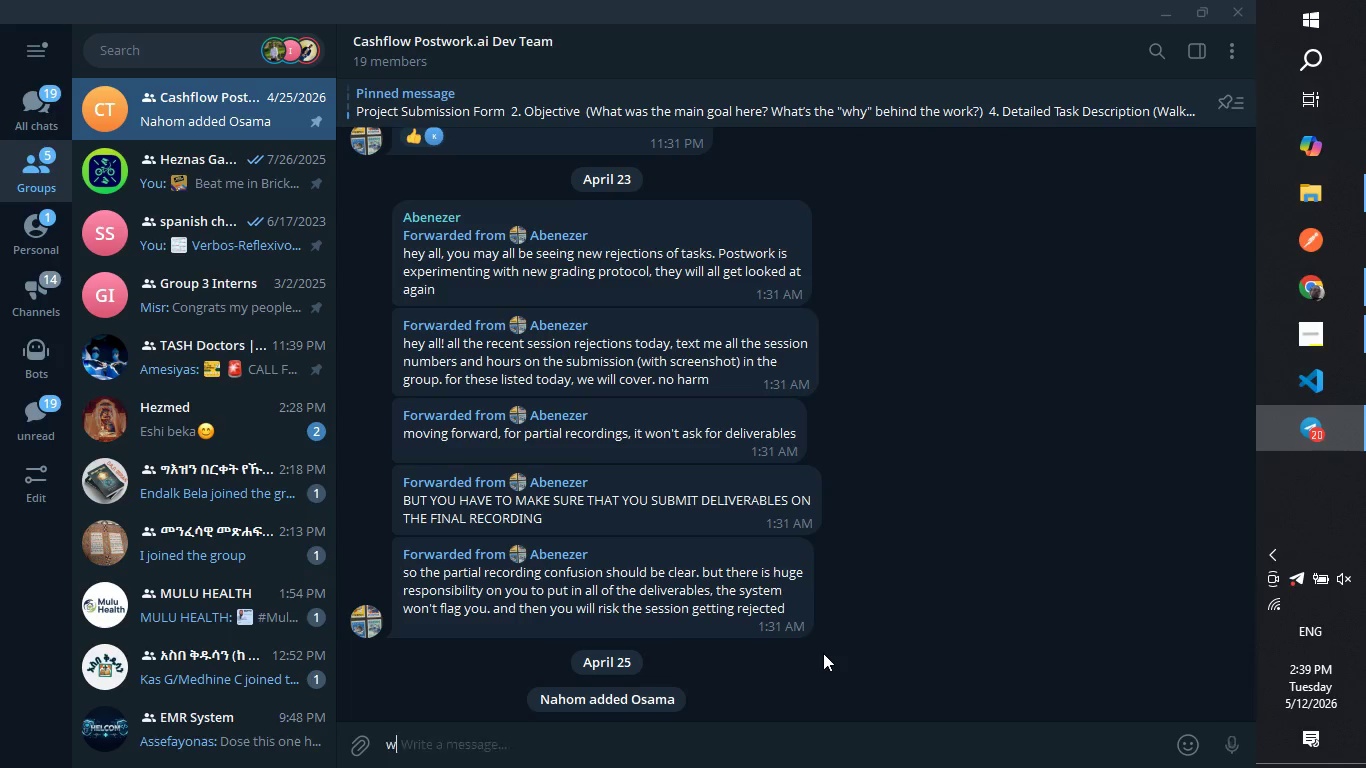 
type(warning)
 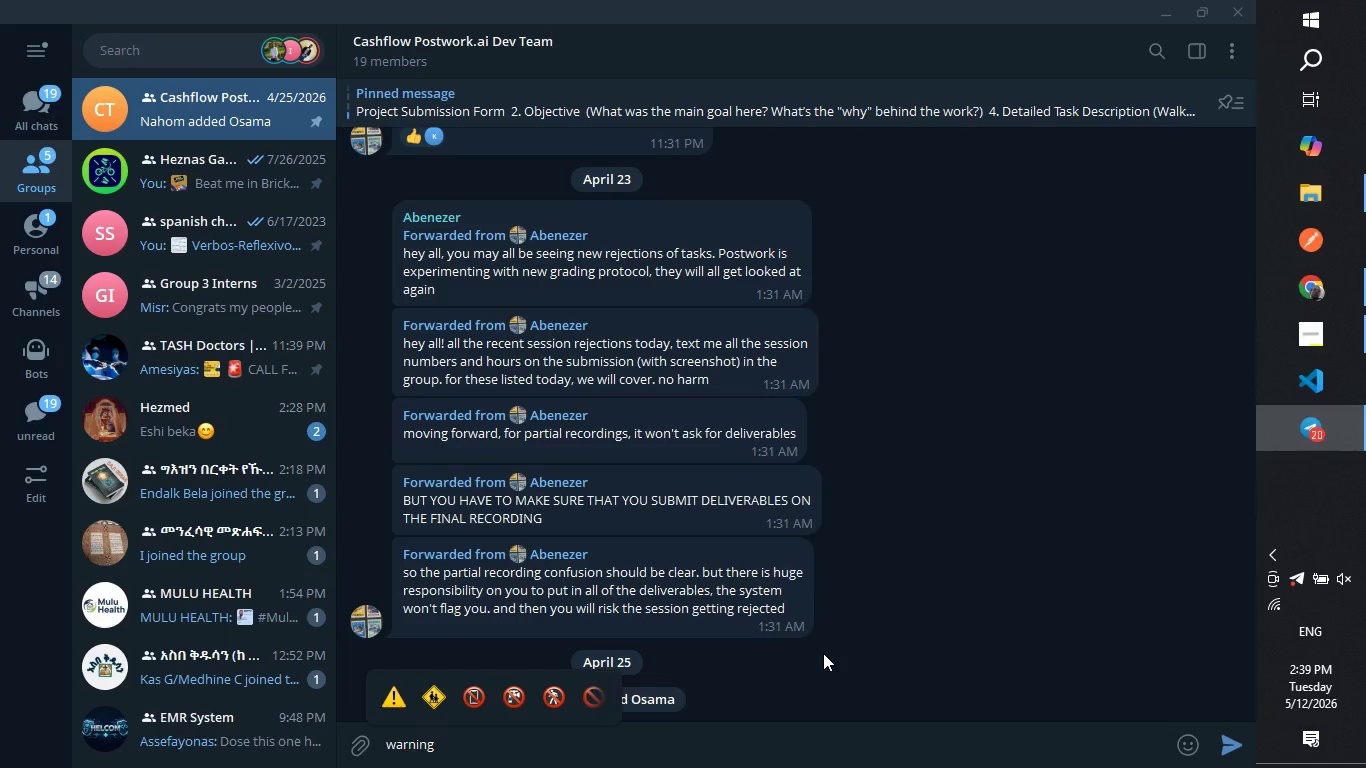 
hold_key(key=Backspace, duration=1.05)
 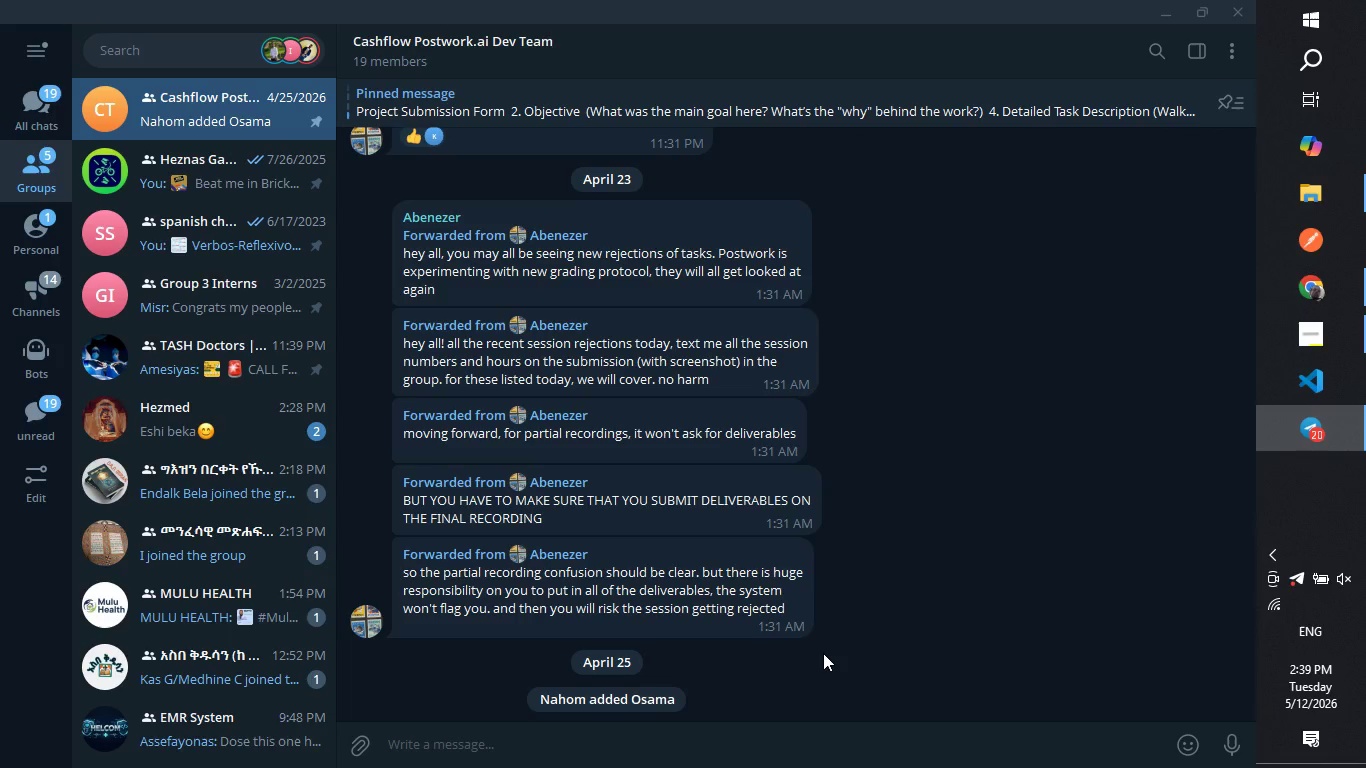 
left_click([1232, 11])
 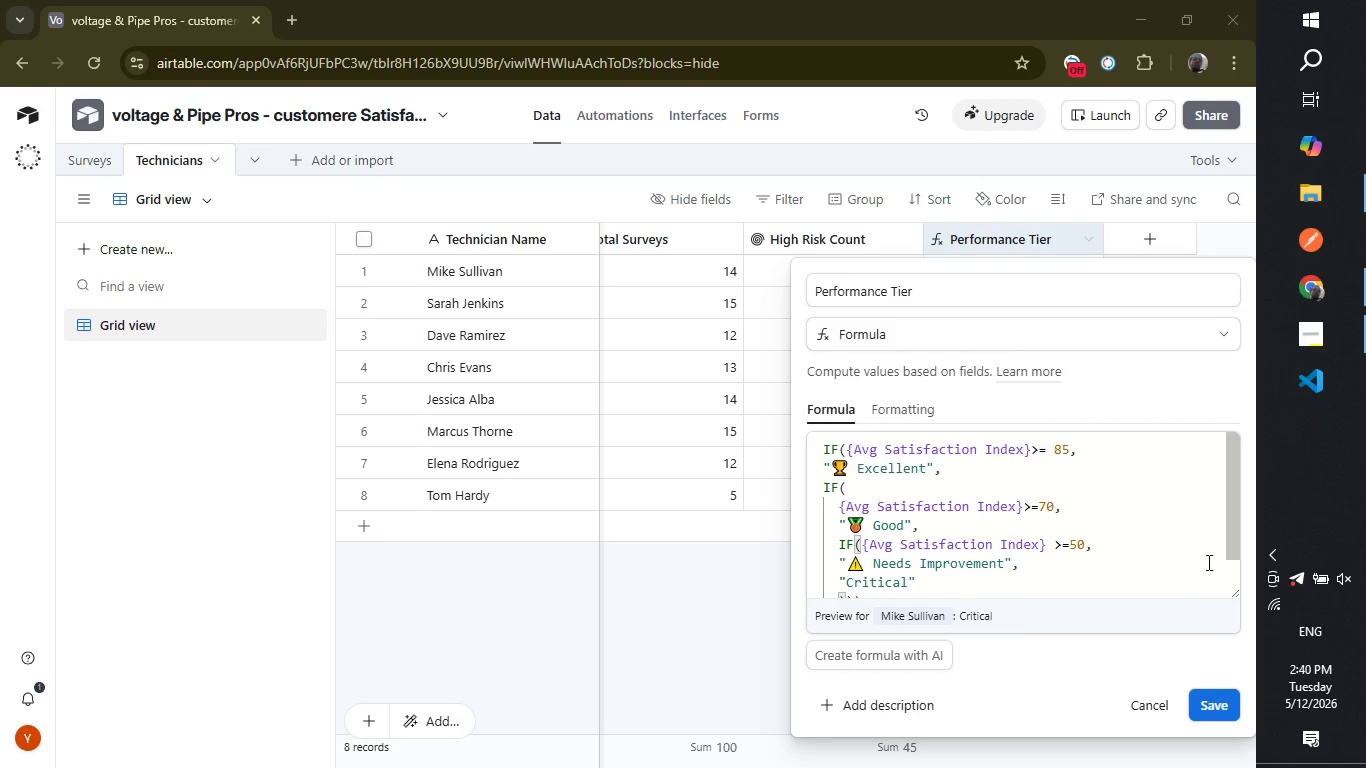 
left_click_drag(start_coordinate=[1235, 535], to_coordinate=[1239, 504])
 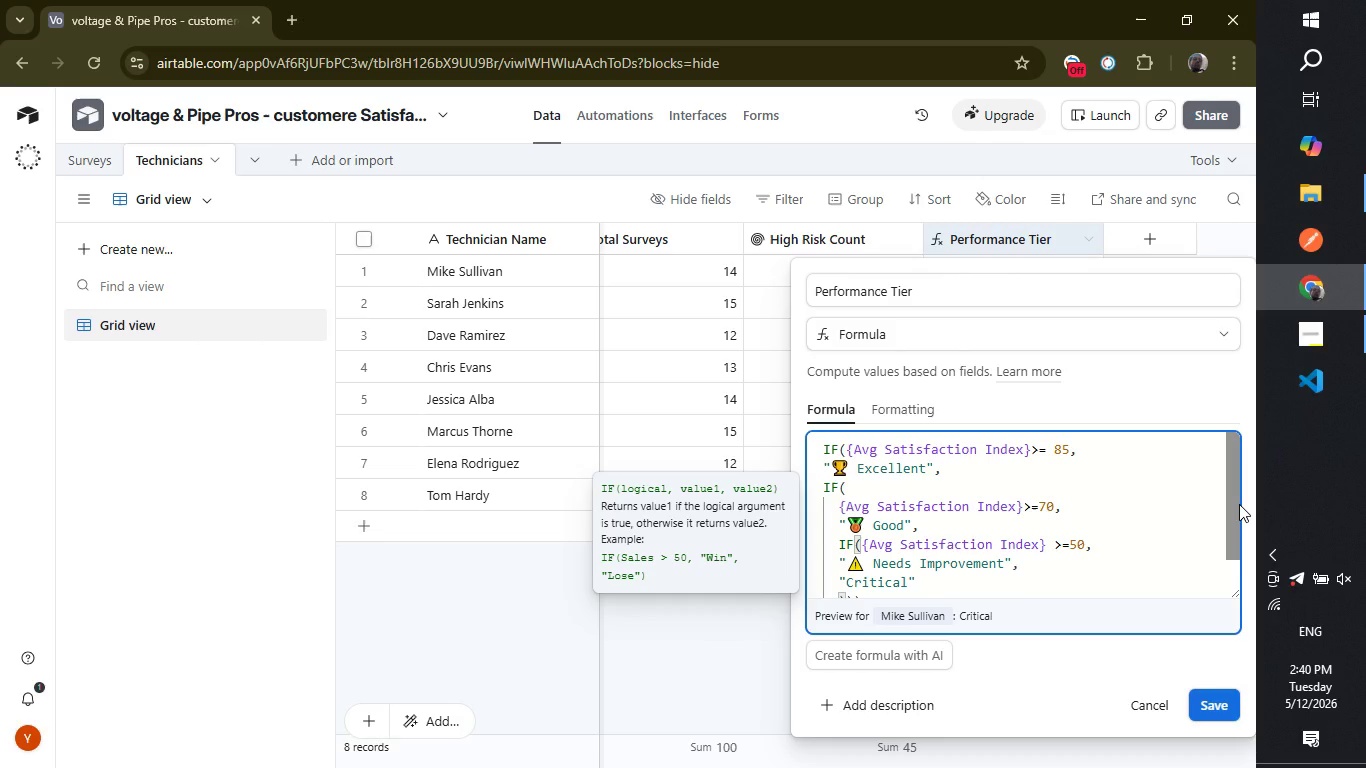 
left_click([1210, 708])
 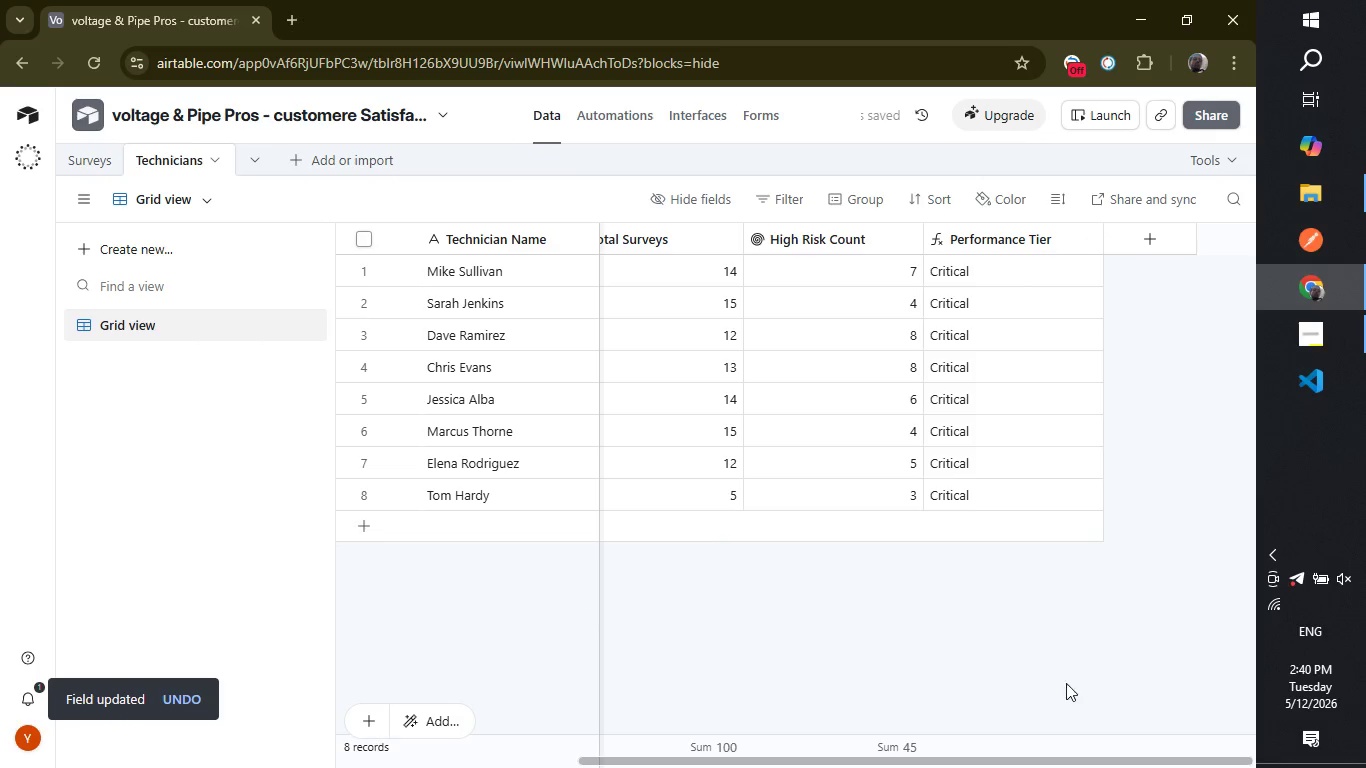 
wait(11.26)
 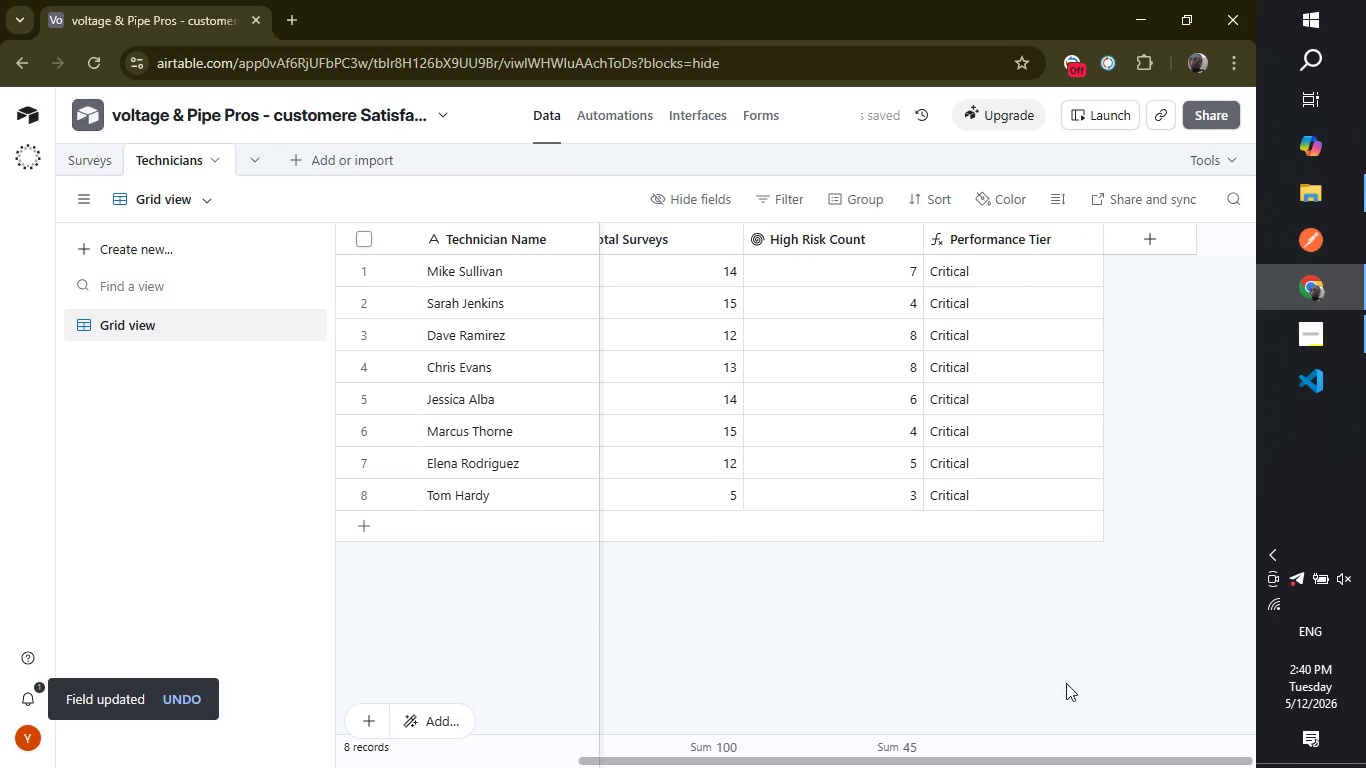 
left_click_drag(start_coordinate=[925, 762], to_coordinate=[956, 762])
 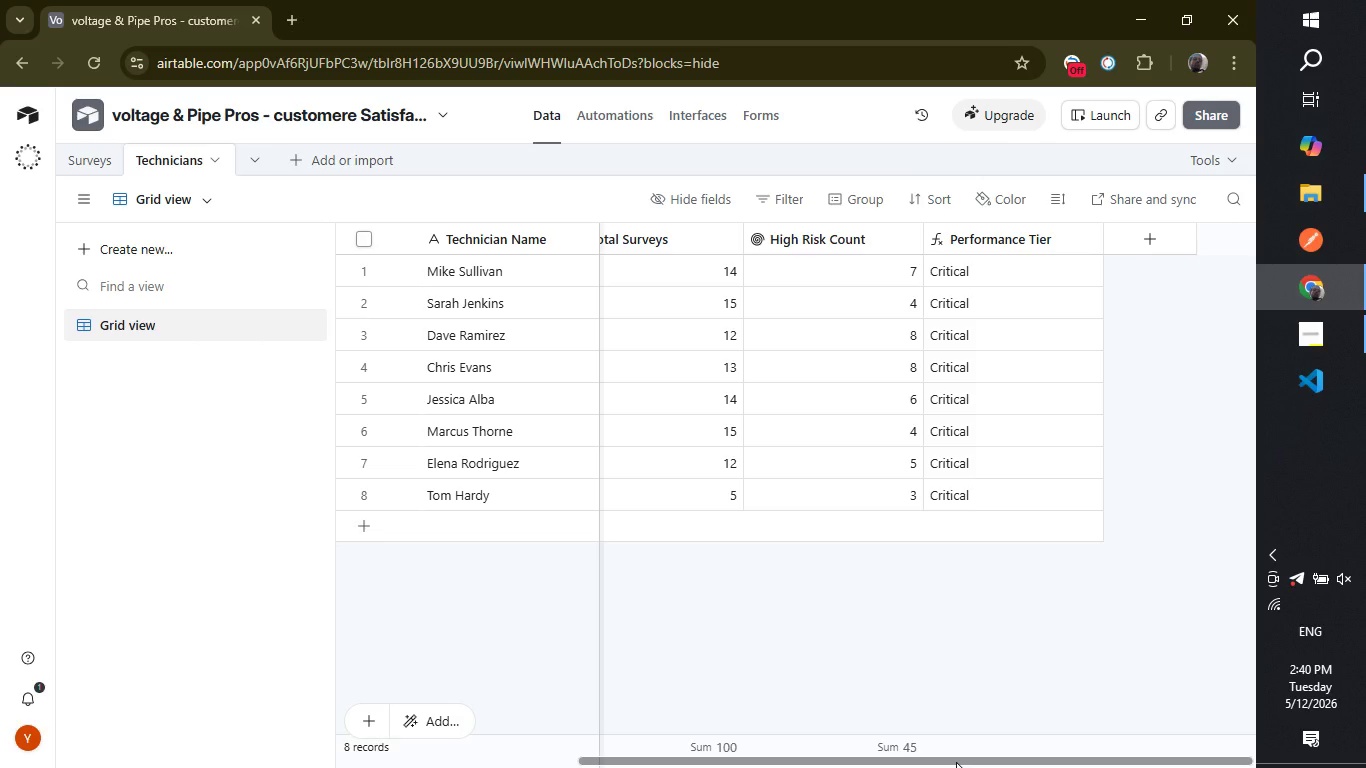 
left_click_drag(start_coordinate=[956, 762], to_coordinate=[980, 762])
 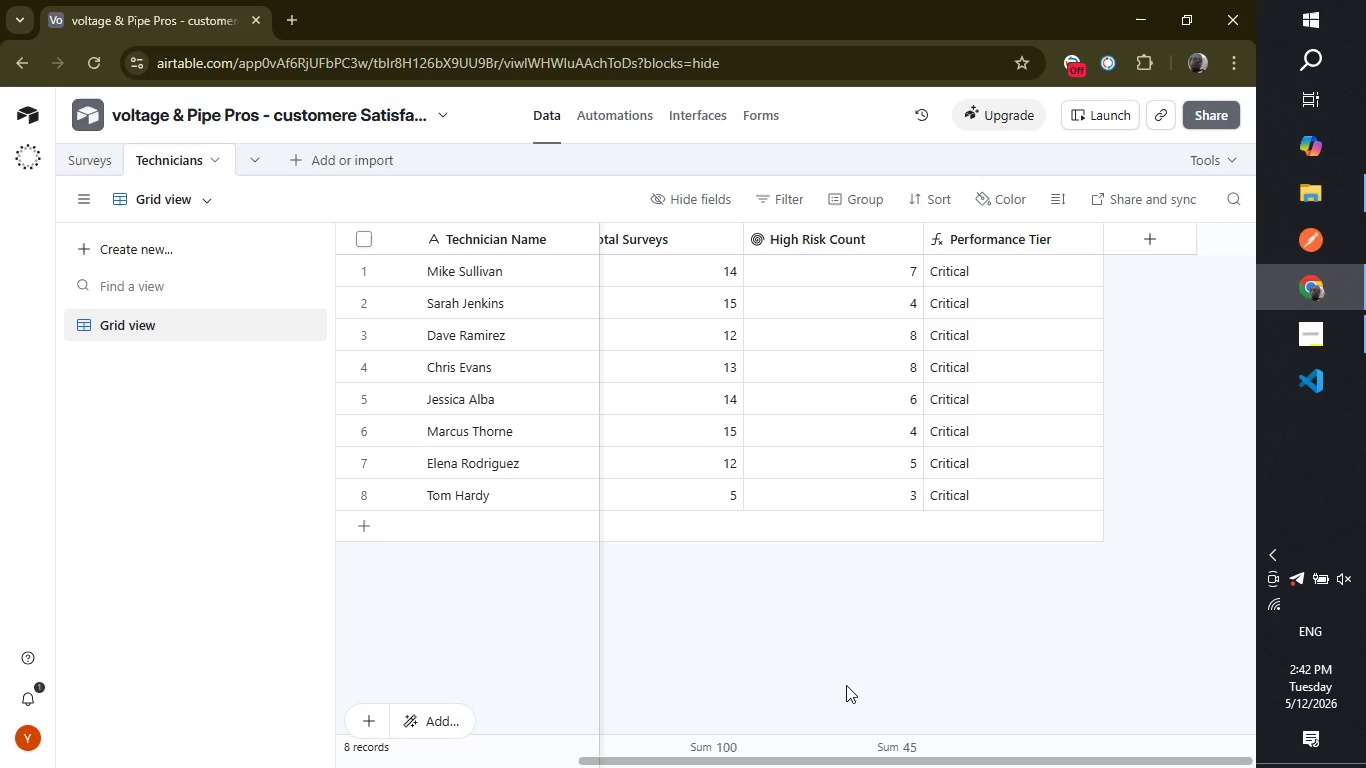 
wait(124.33)
 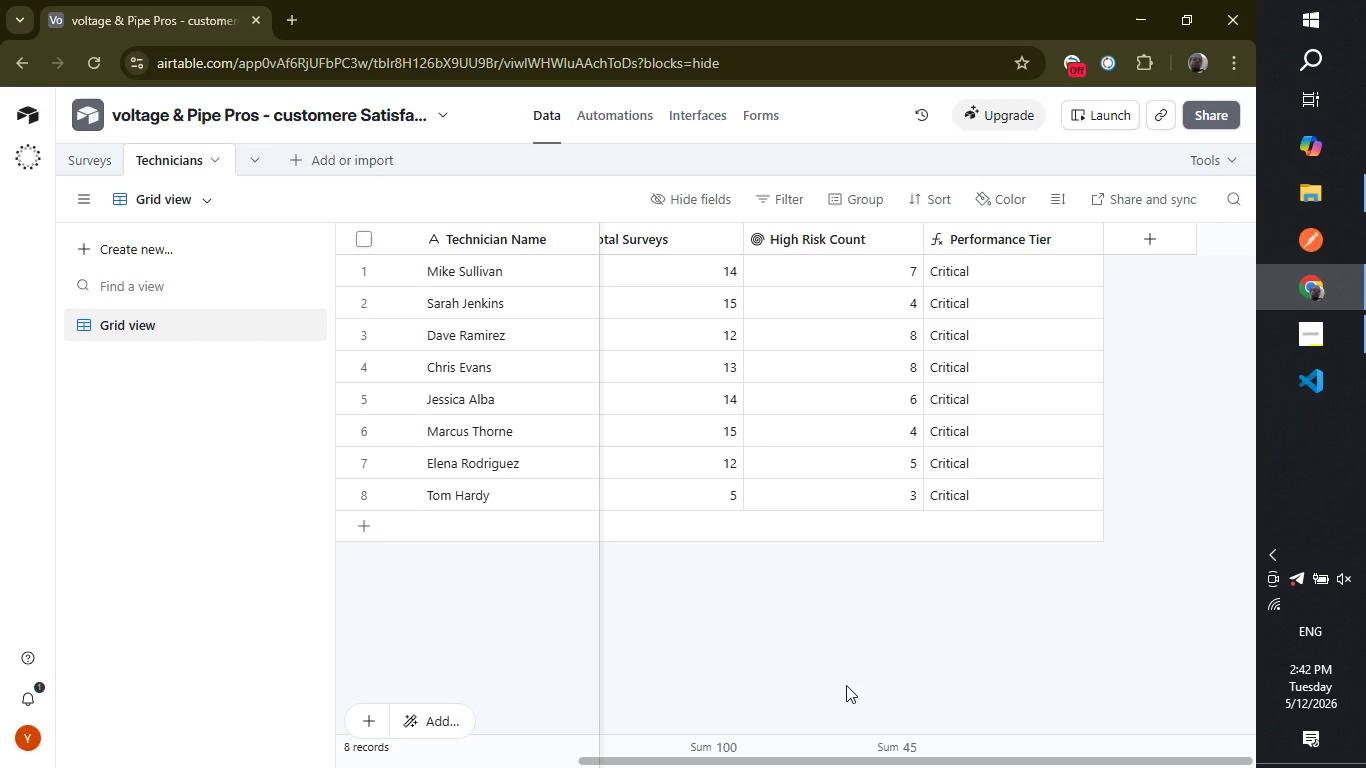 
left_click([86, 153])
 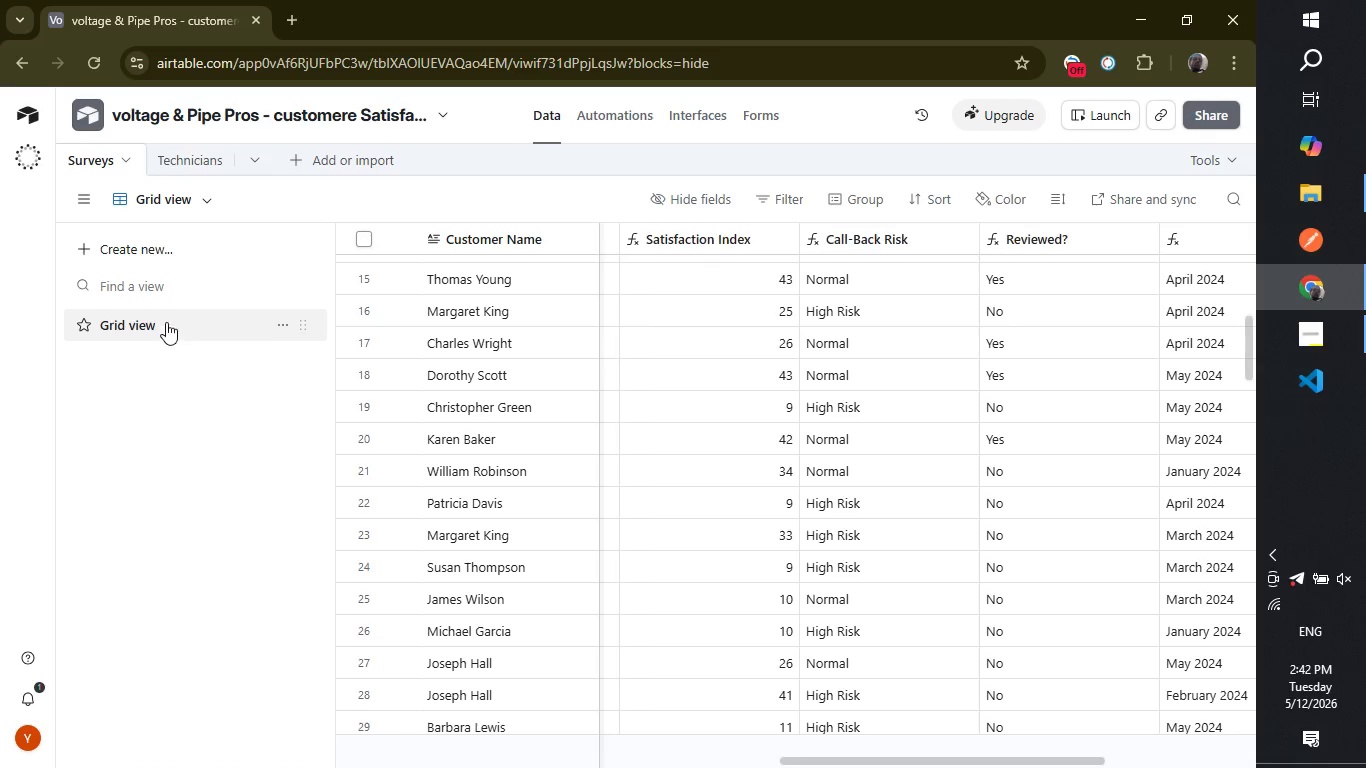 
left_click([155, 250])
 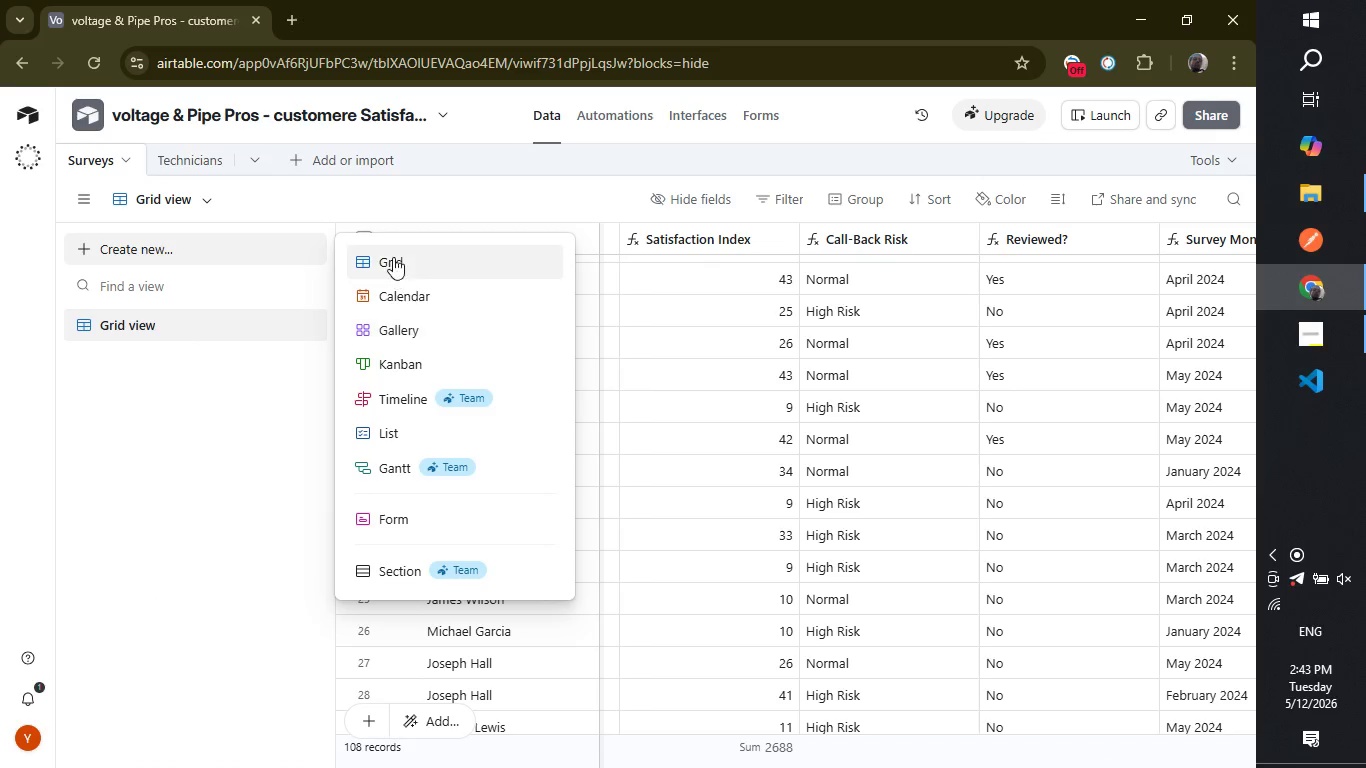 
left_click([390, 266])
 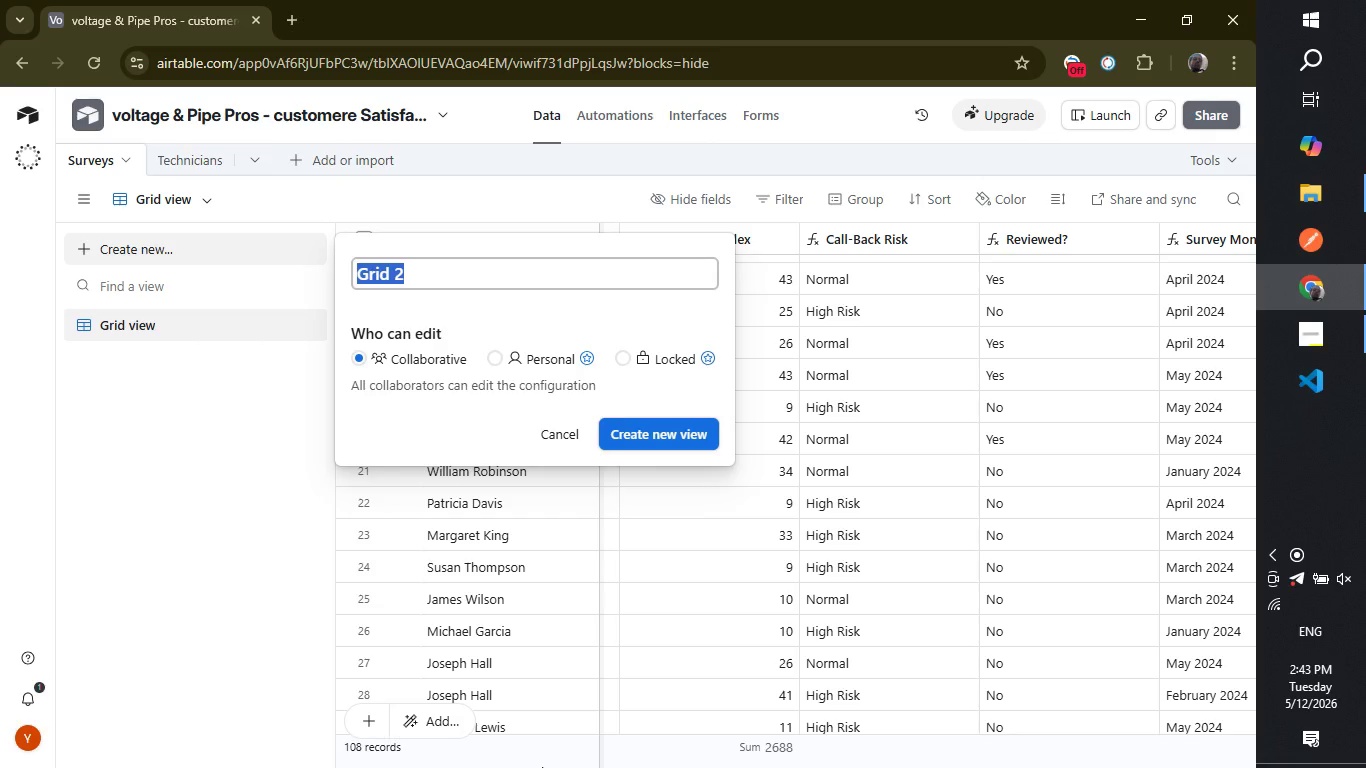 
key(Backspace)
type(High-Pro)
key(Backspace)
type(itority Action)
 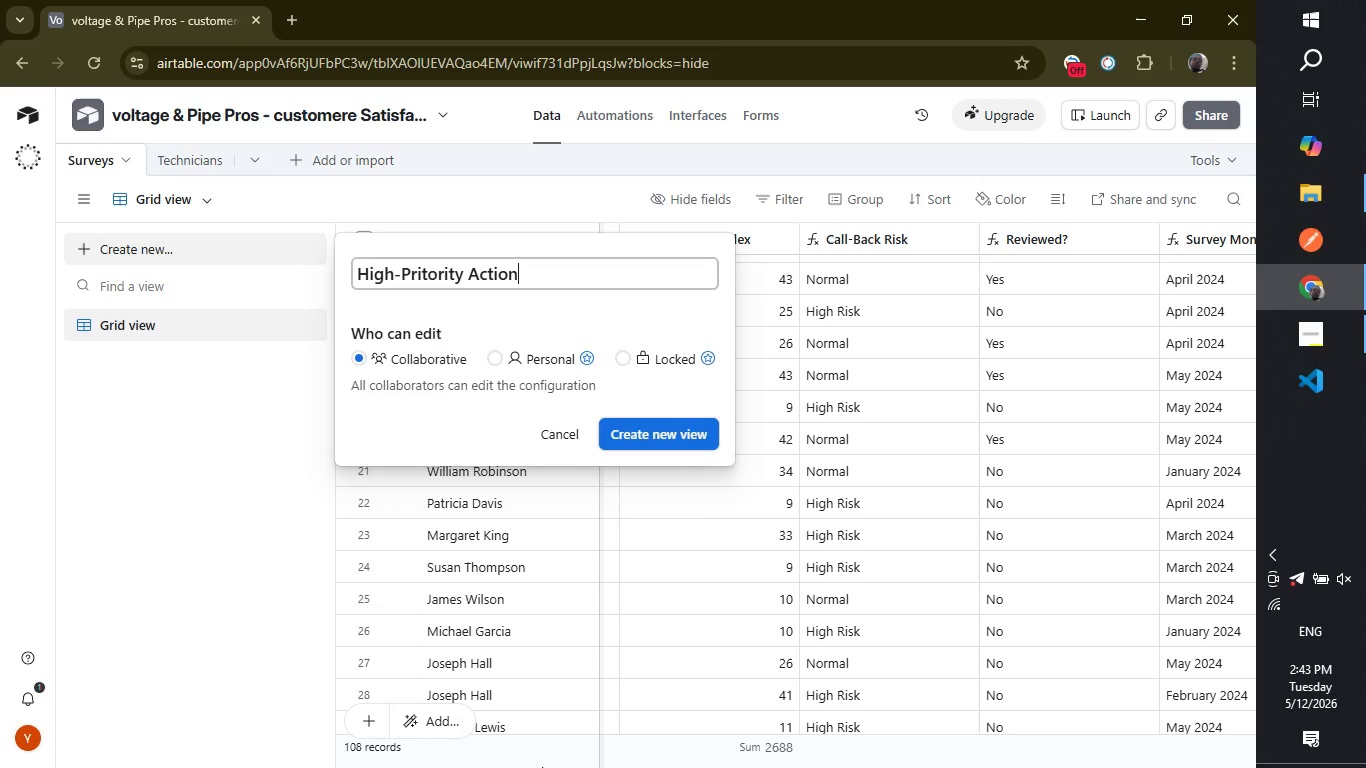 
key(Enter)
 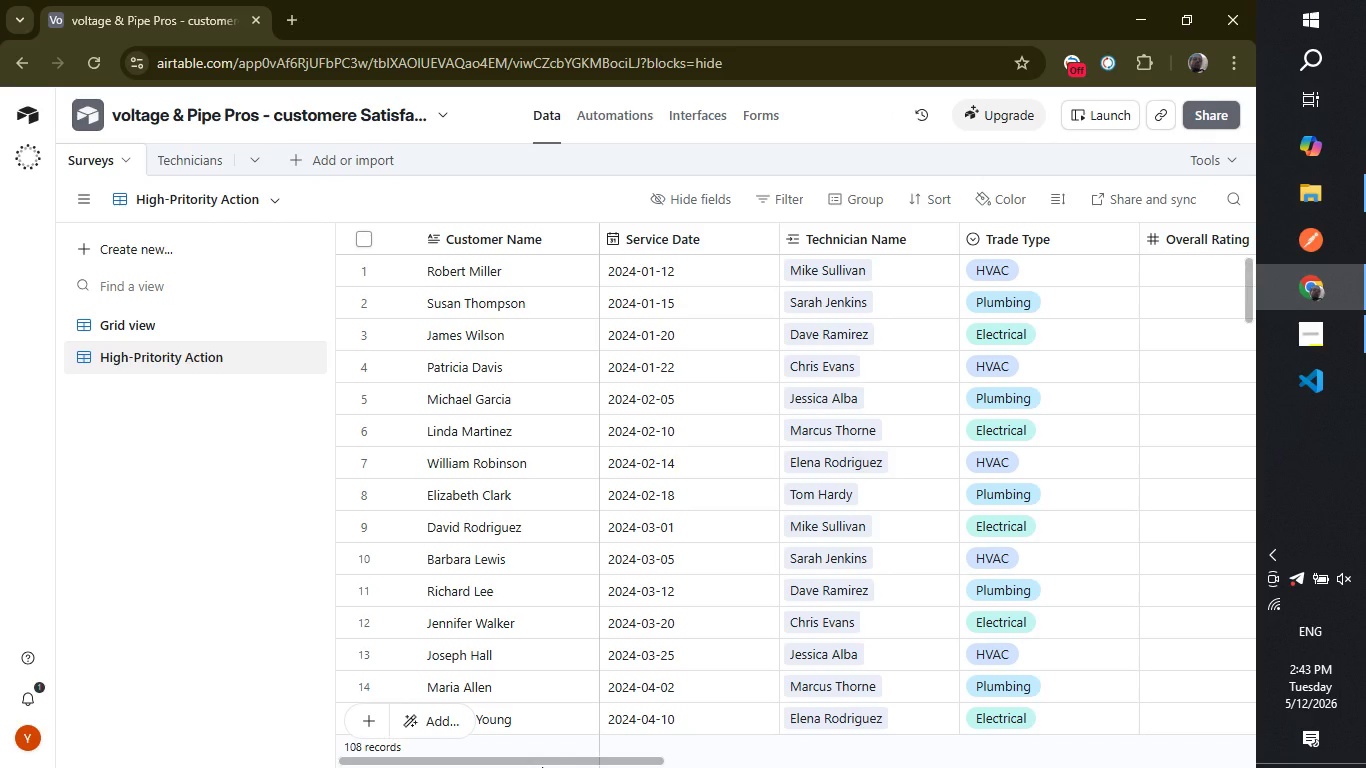 
wait(15.44)
 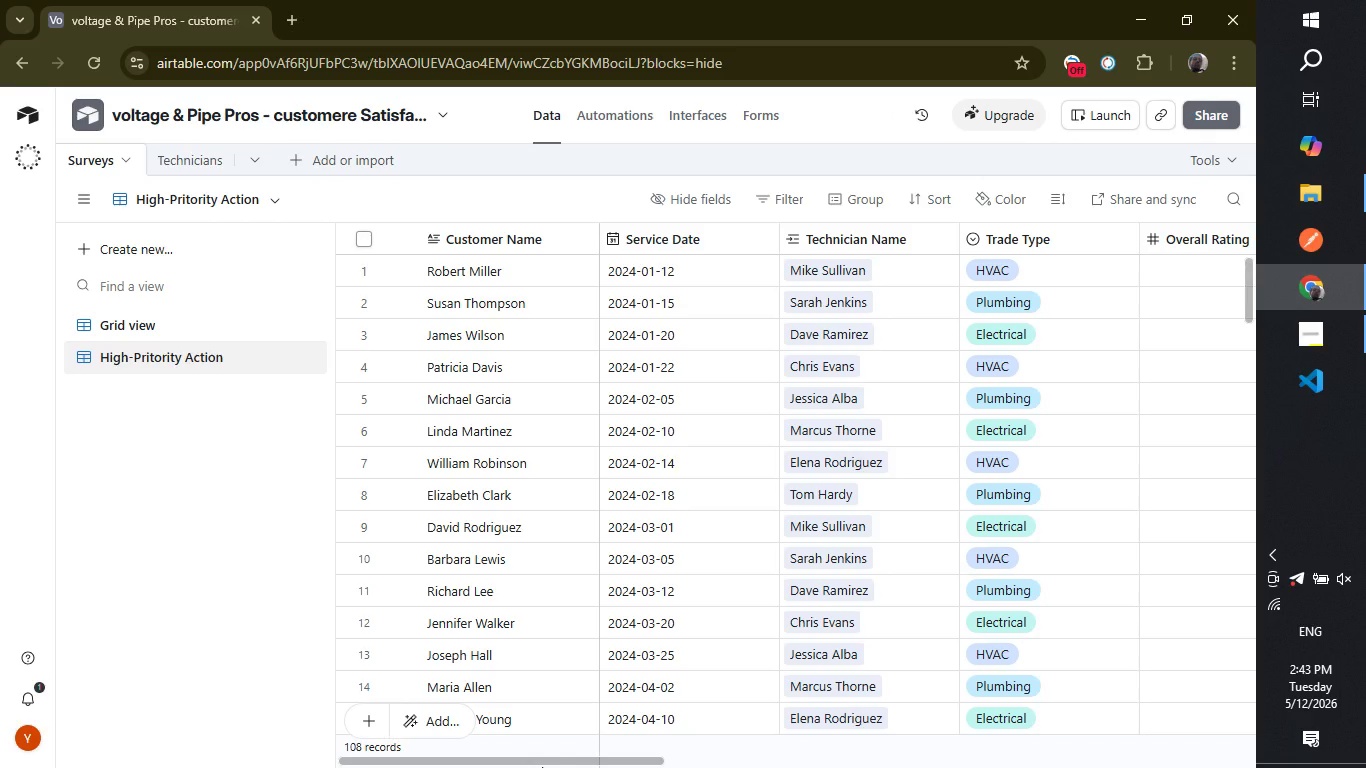 
left_click_drag(start_coordinate=[635, 756], to_coordinate=[480, 738])
 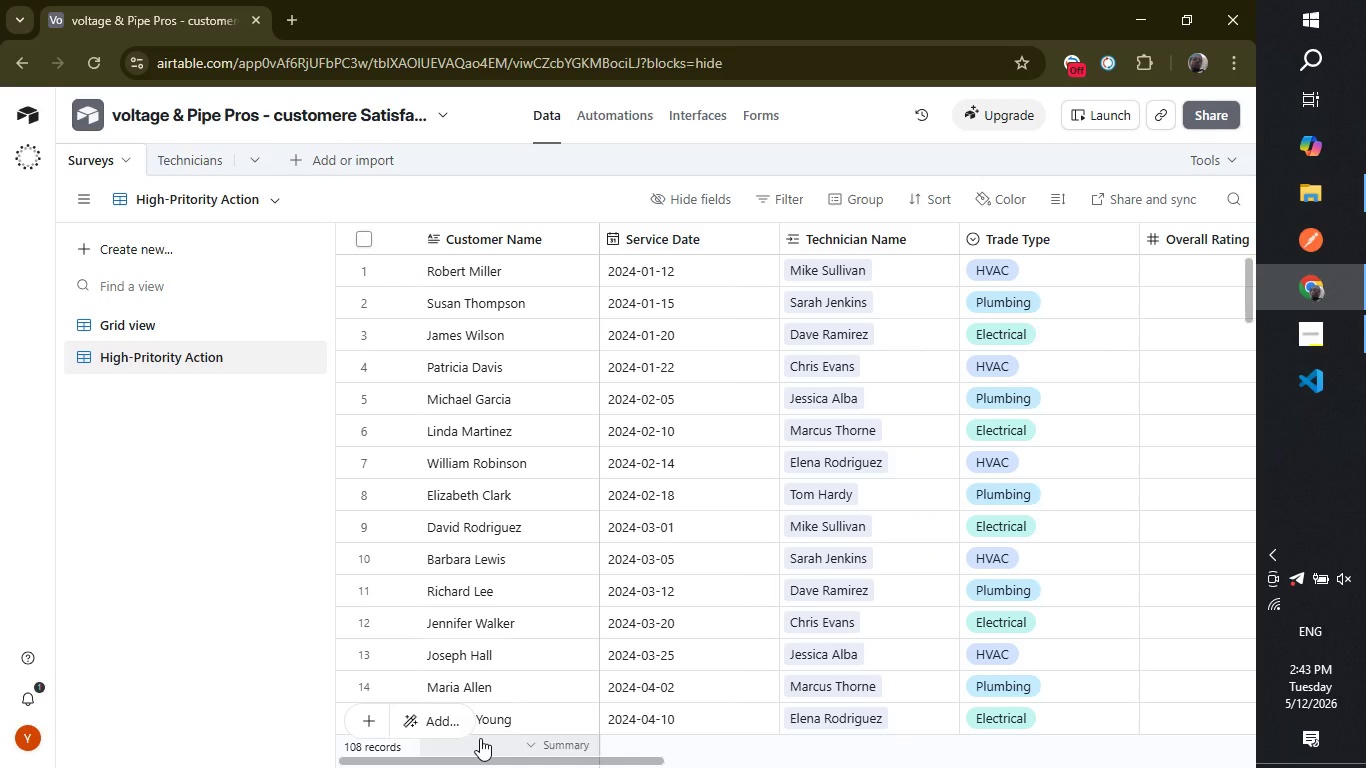 
wait(11.58)
 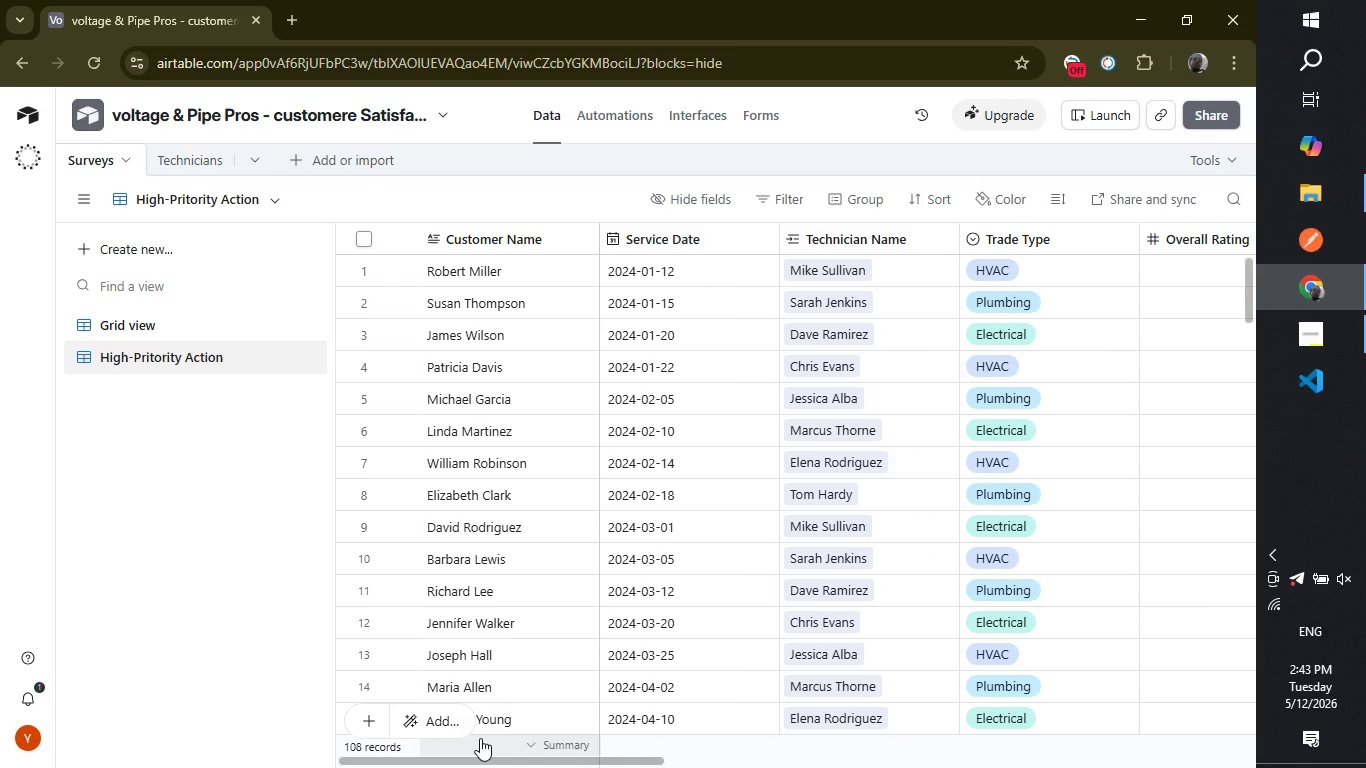 
left_click_drag(start_coordinate=[528, 758], to_coordinate=[890, 744])
 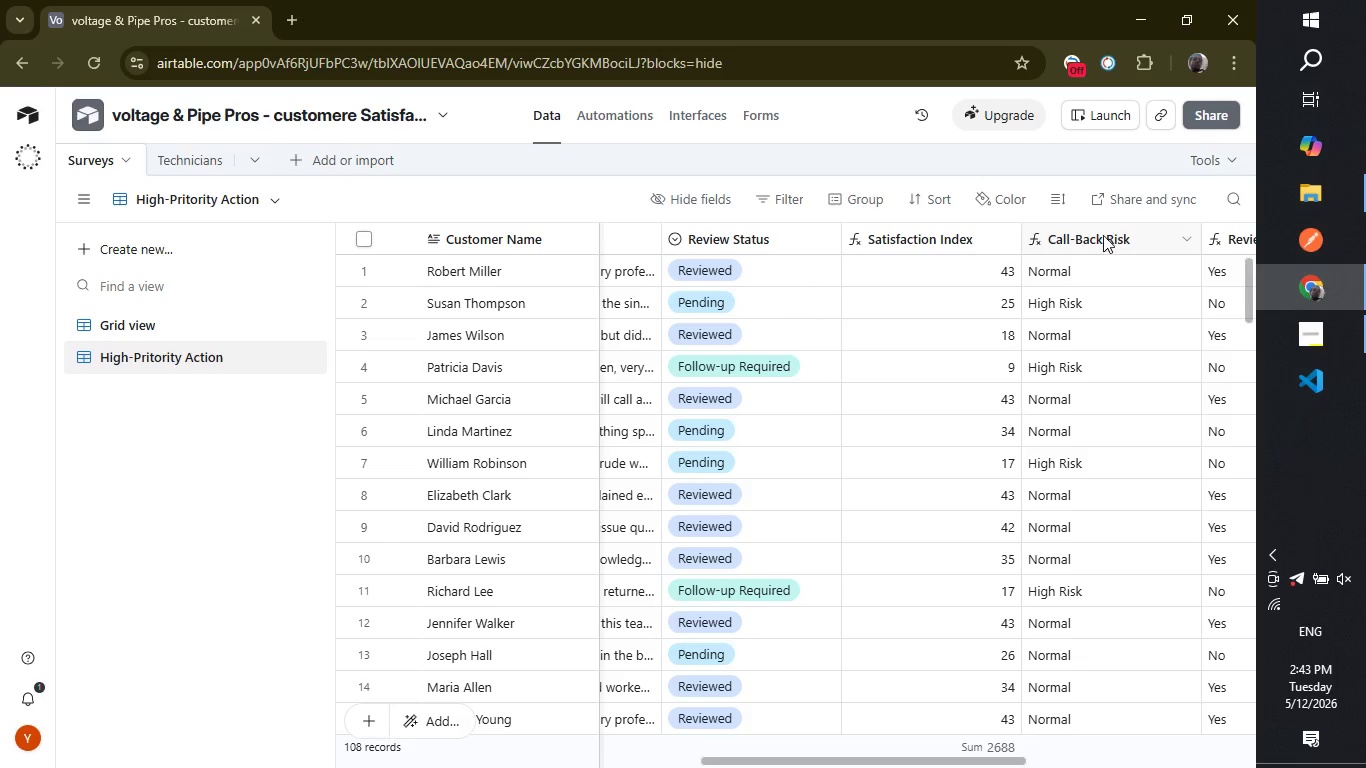 
double_click([1103, 241])
 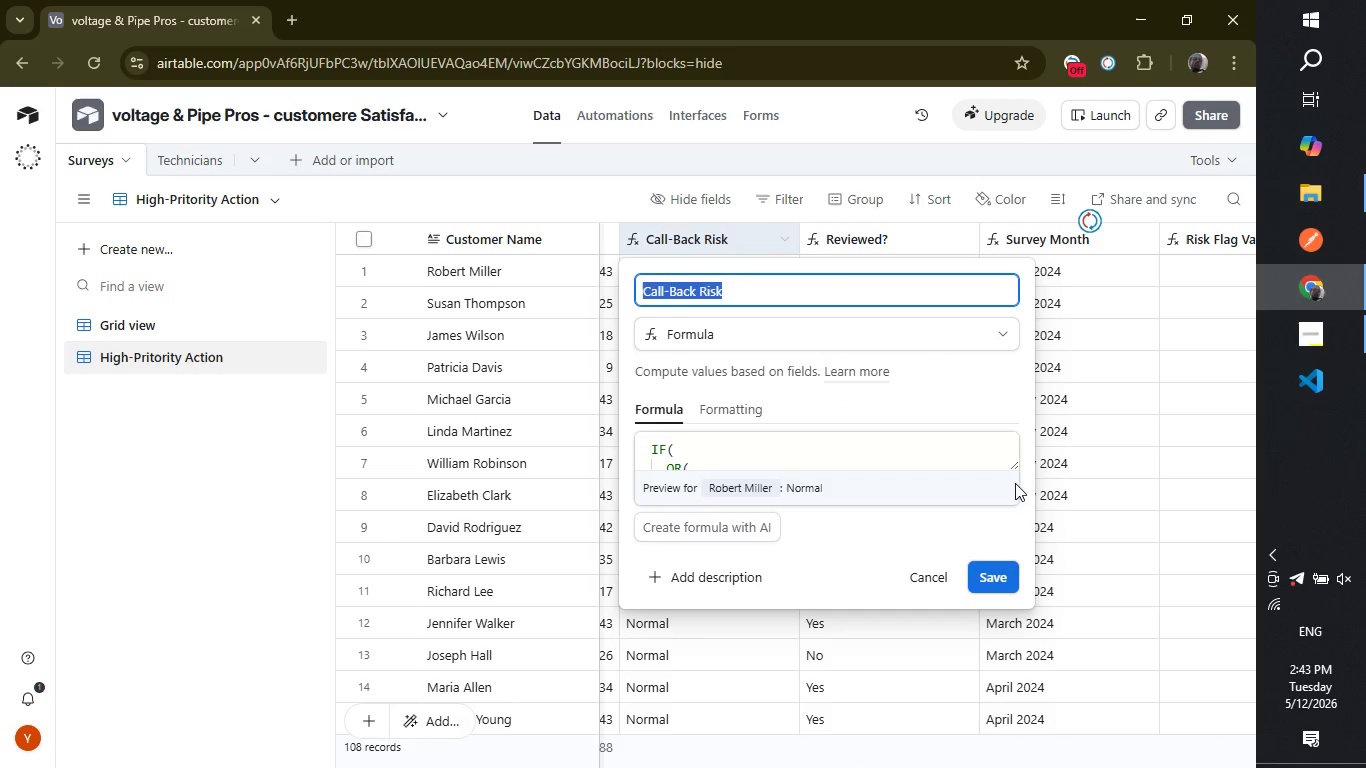 
left_click_drag(start_coordinate=[1014, 470], to_coordinate=[1041, 499])
 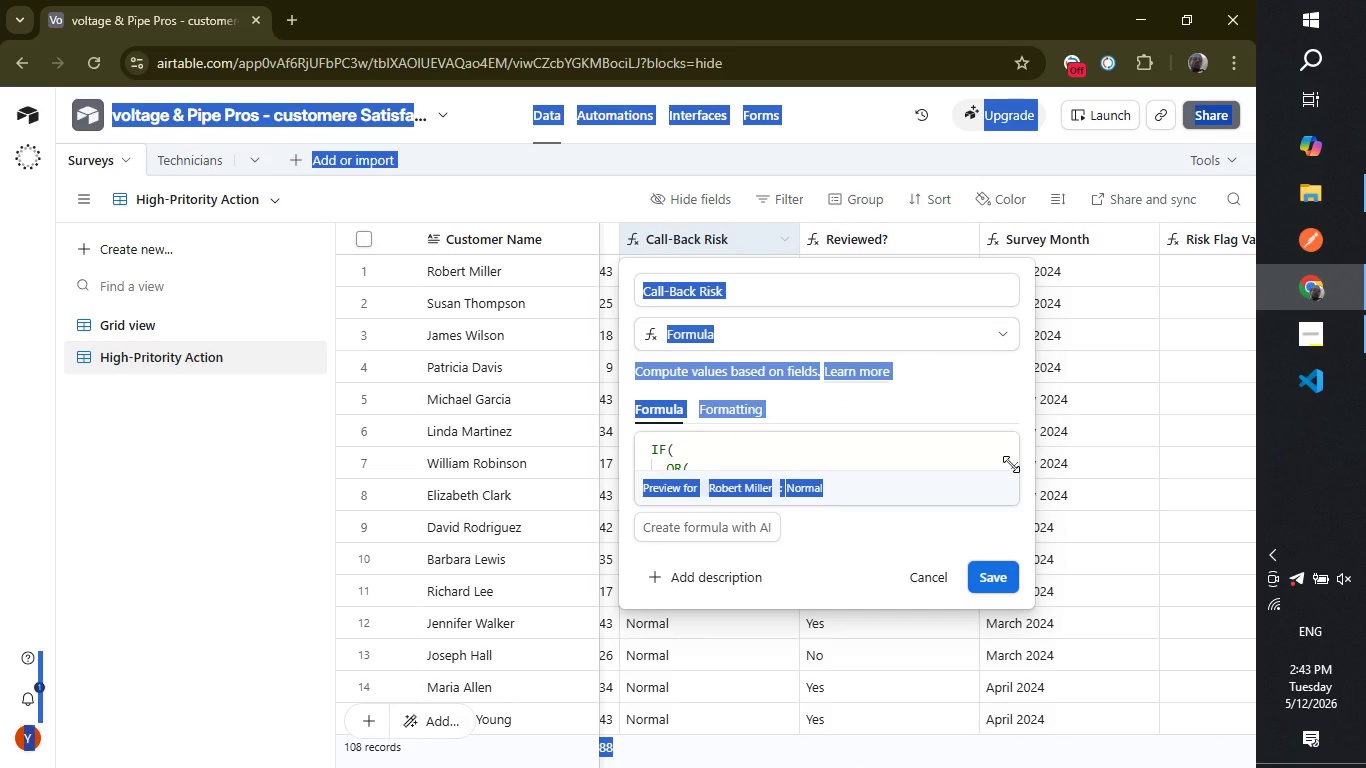 
left_click_drag(start_coordinate=[1011, 464], to_coordinate=[1095, 720])
 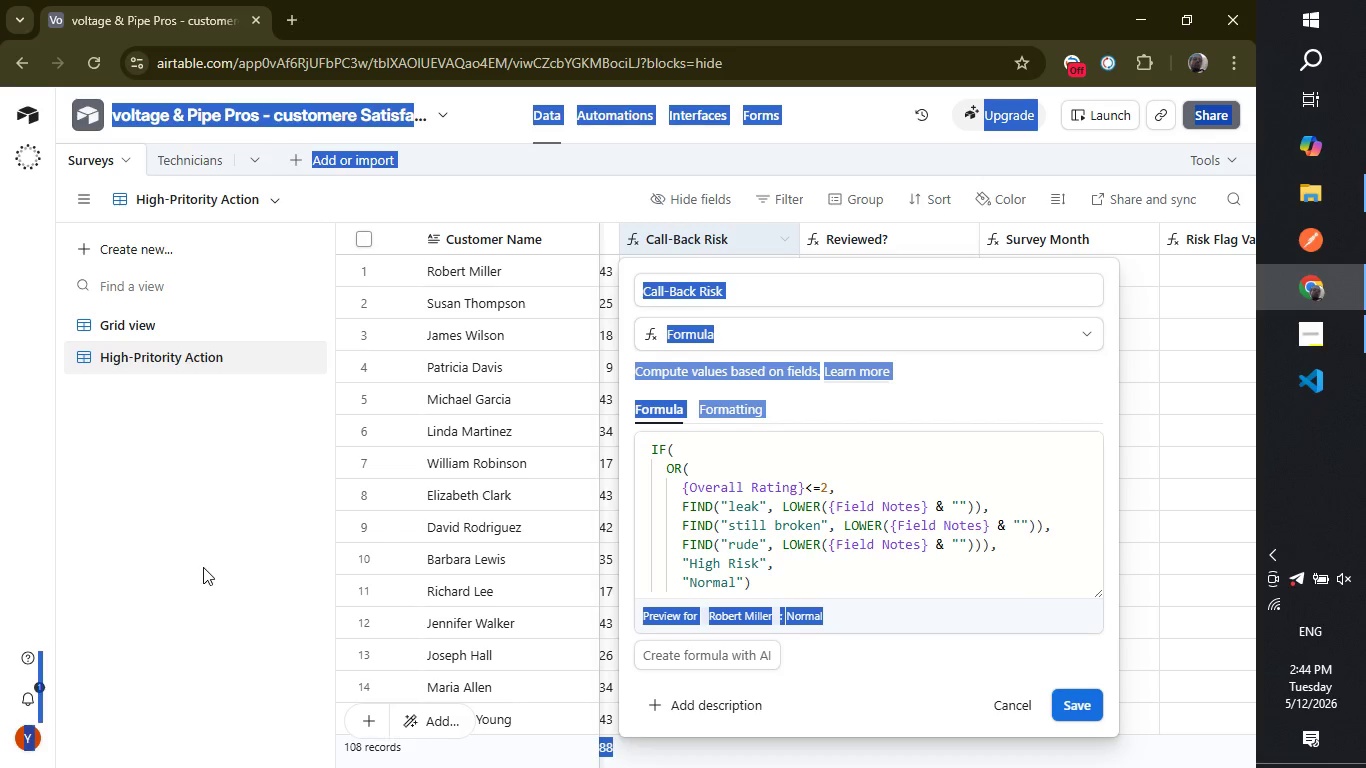 
left_click([203, 567])
 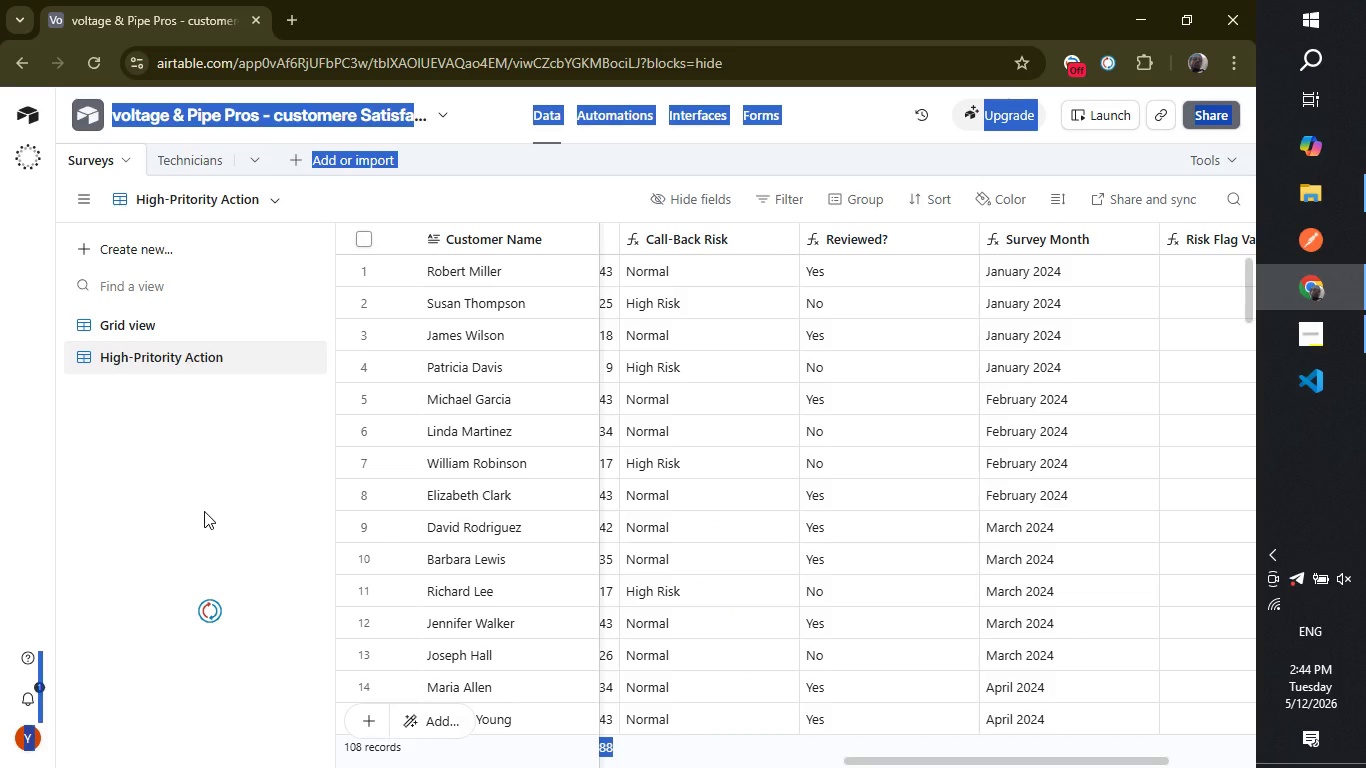 
left_click([204, 511])
 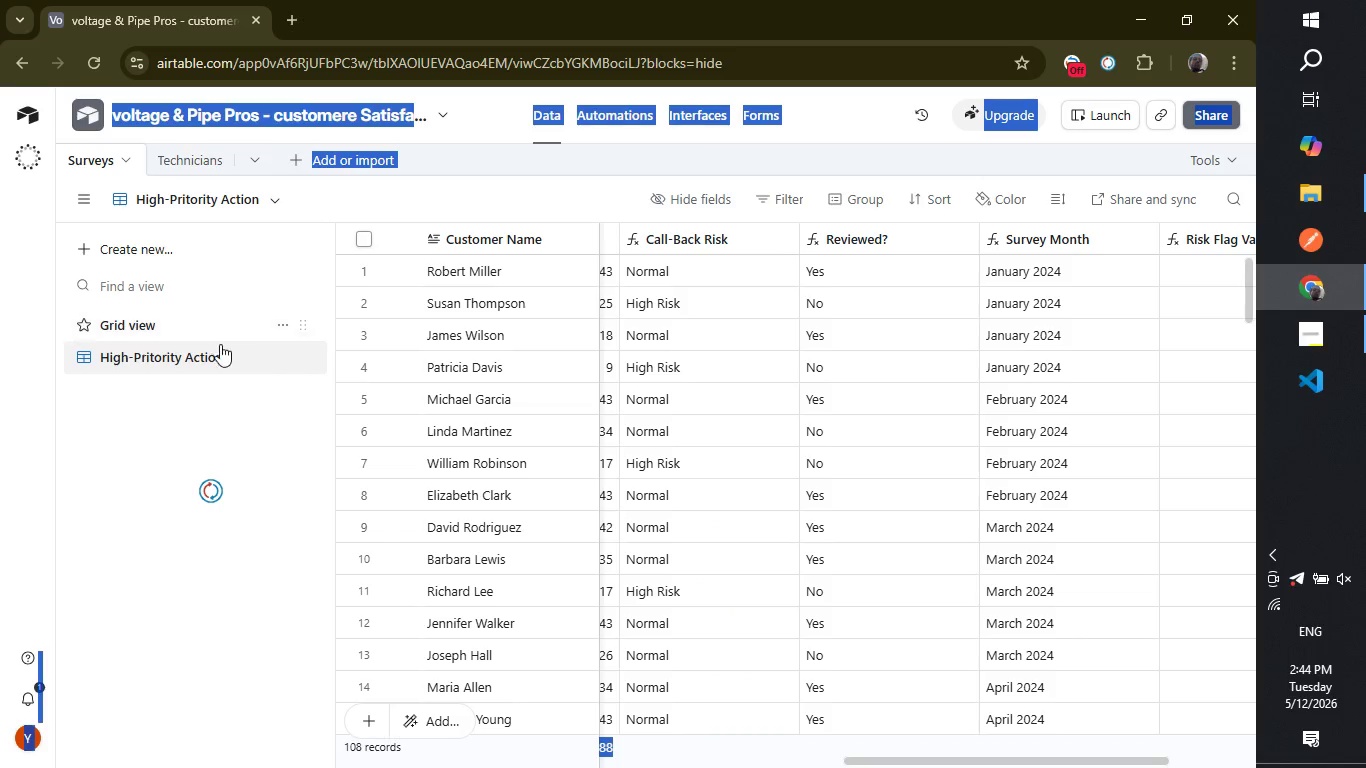 
left_click([220, 350])
 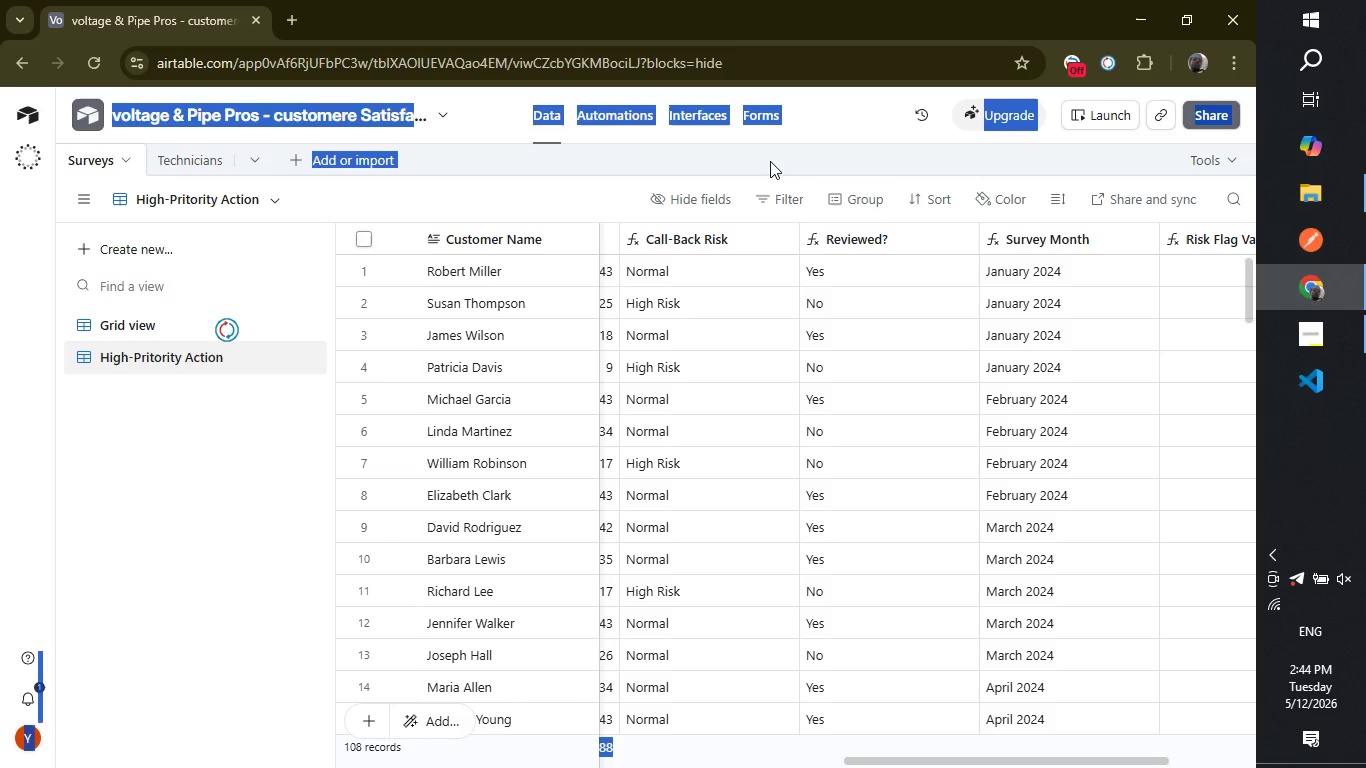 
left_click([783, 198])
 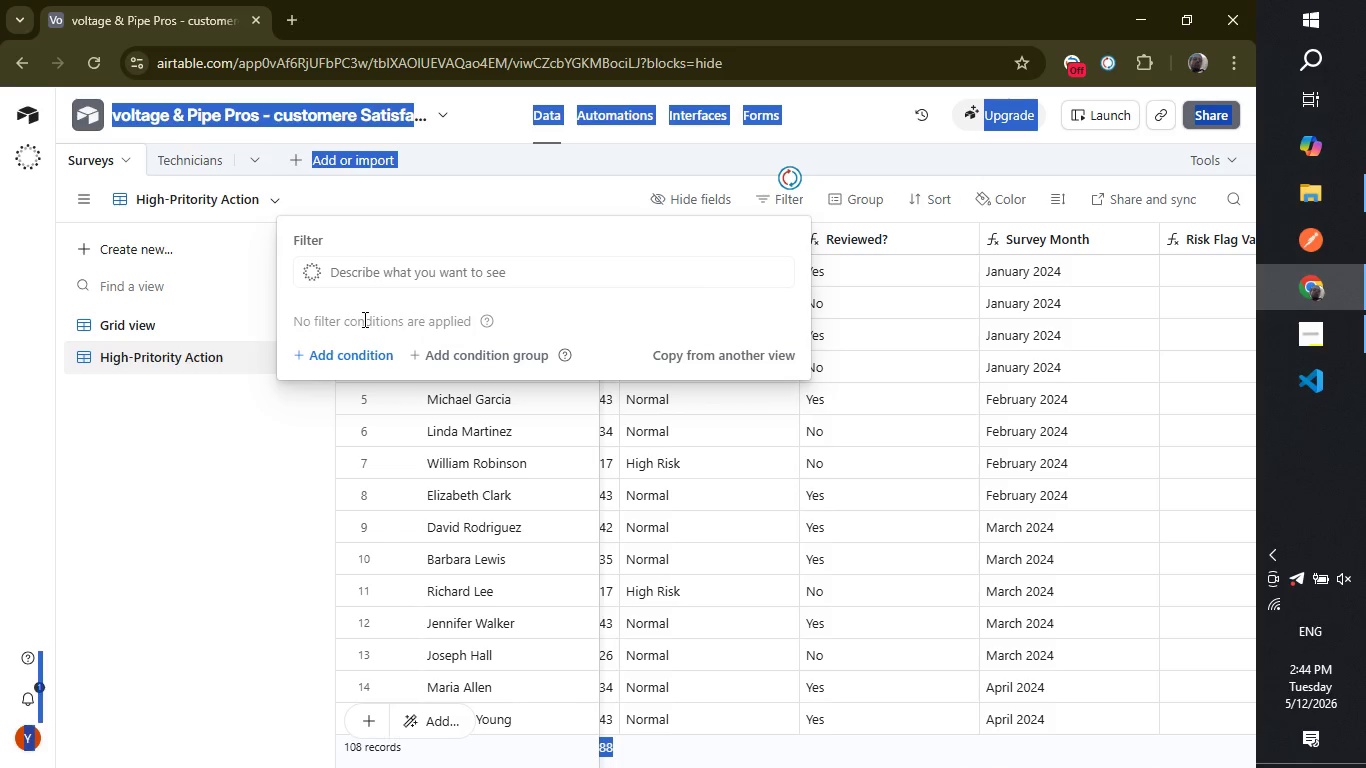 
left_click([357, 352])
 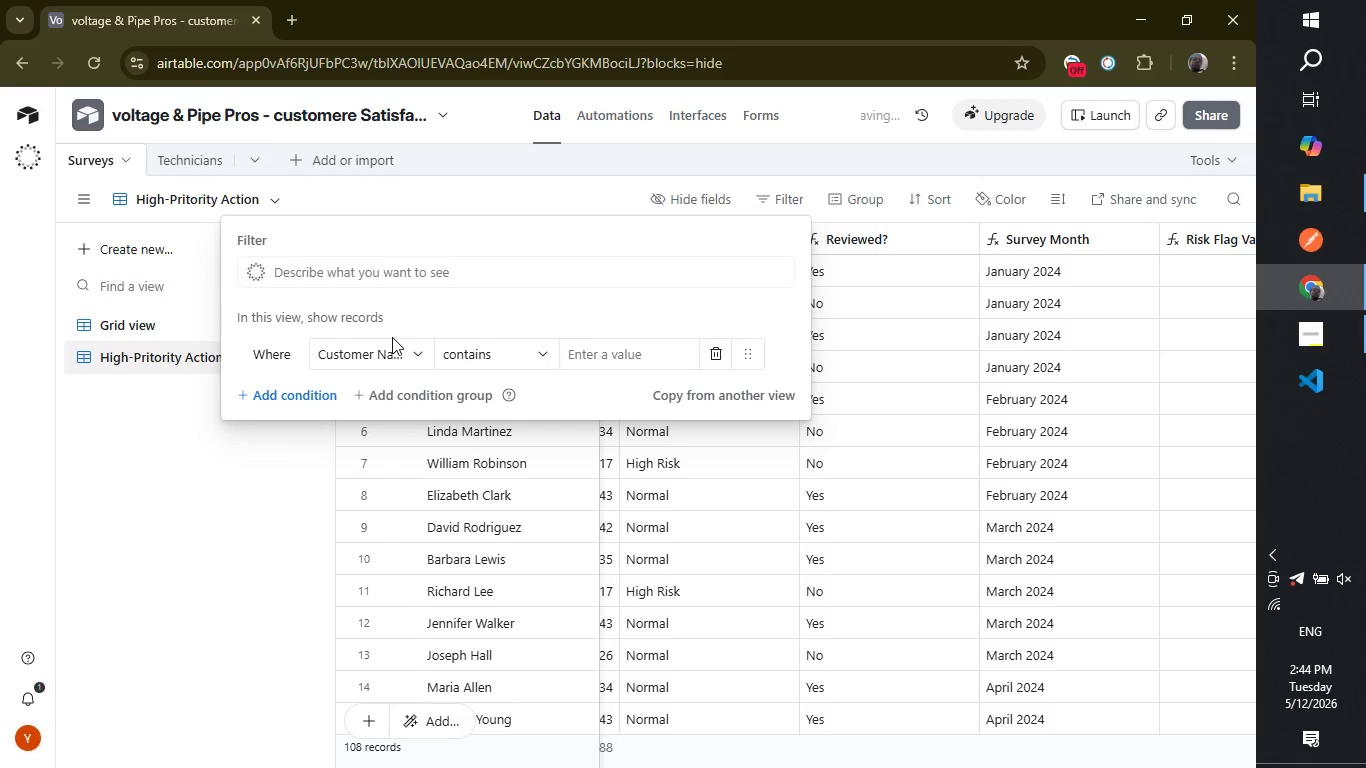 
left_click([401, 343])
 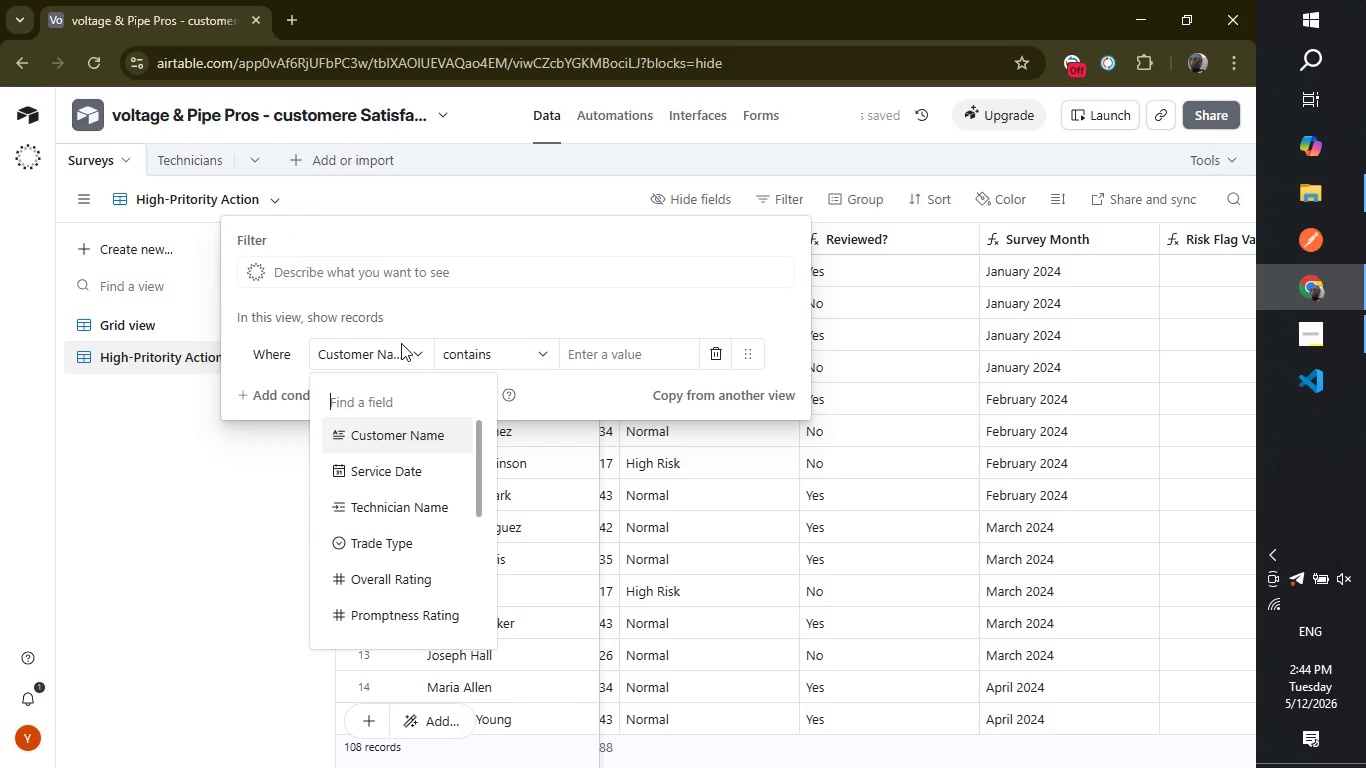 
key(C)
 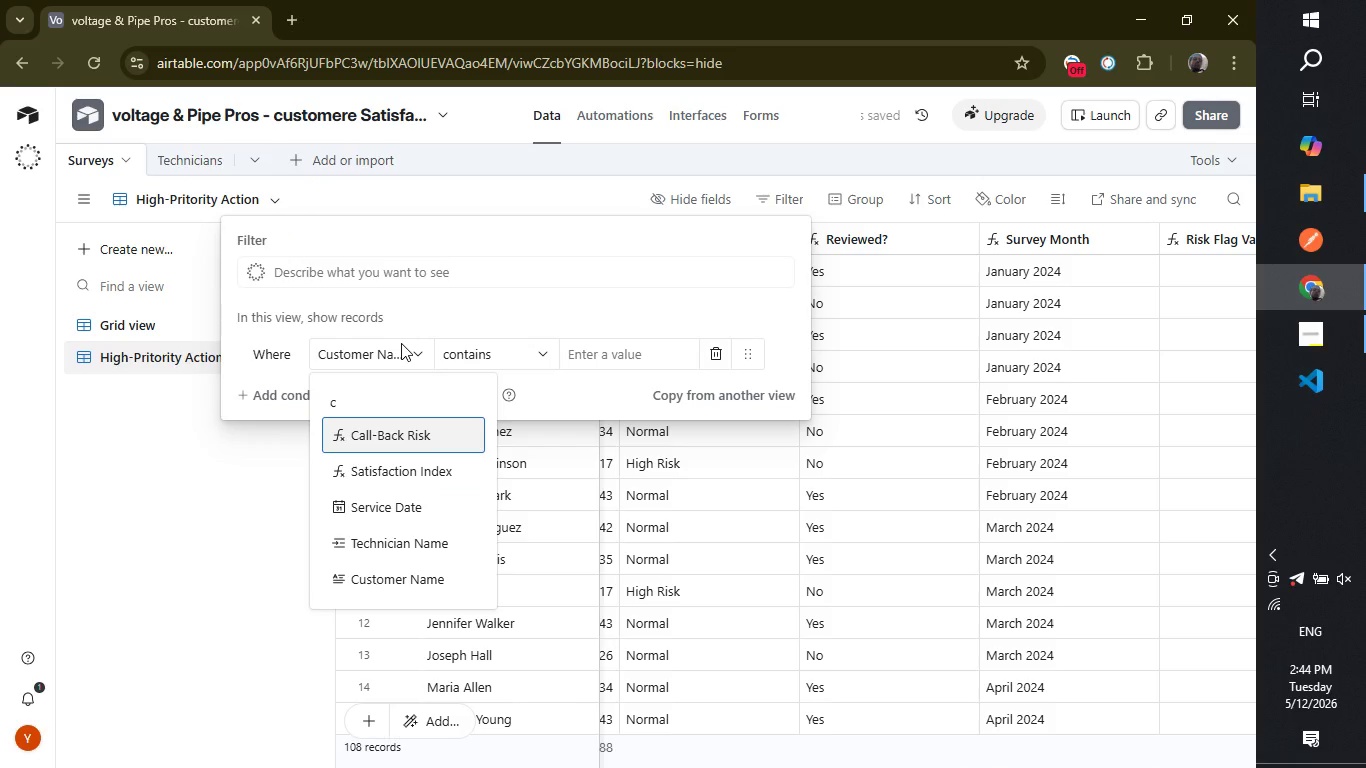 
key(Enter)
 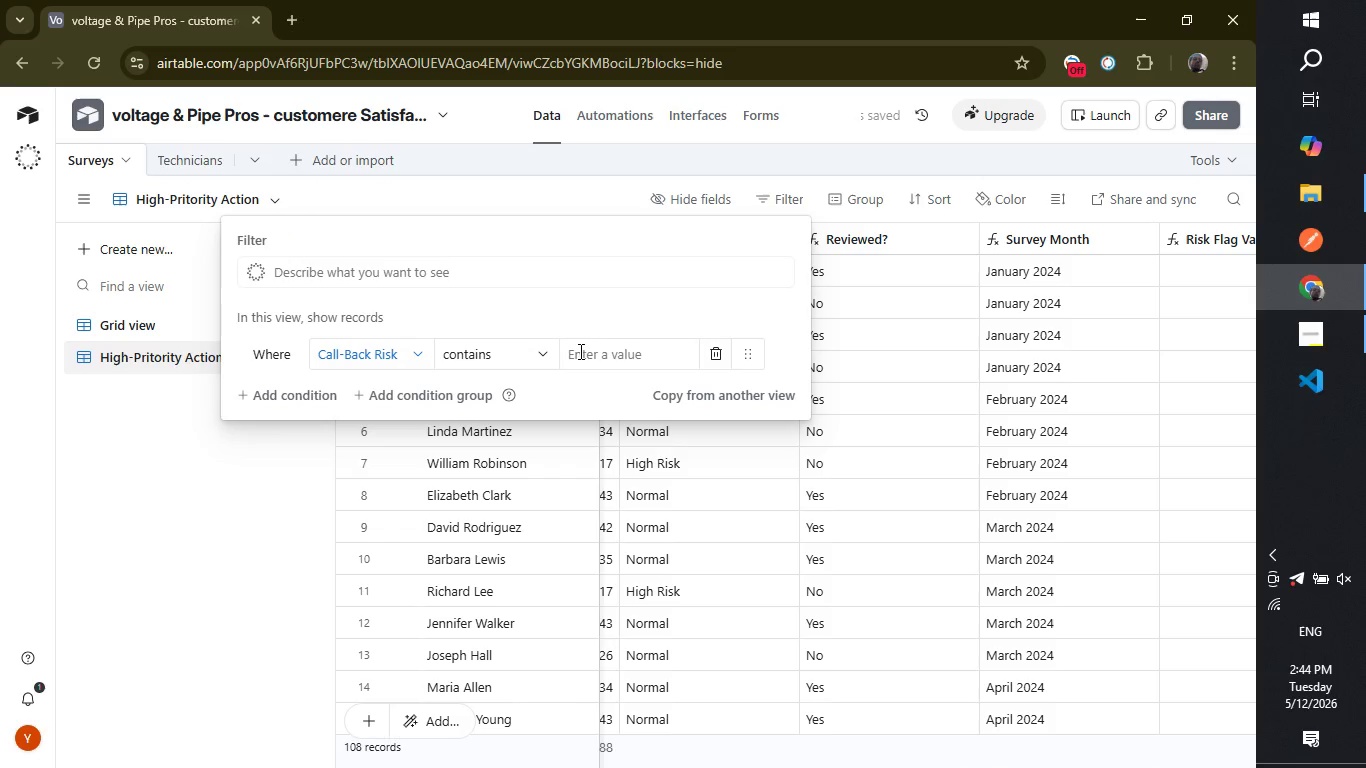 
left_click([582, 351])
 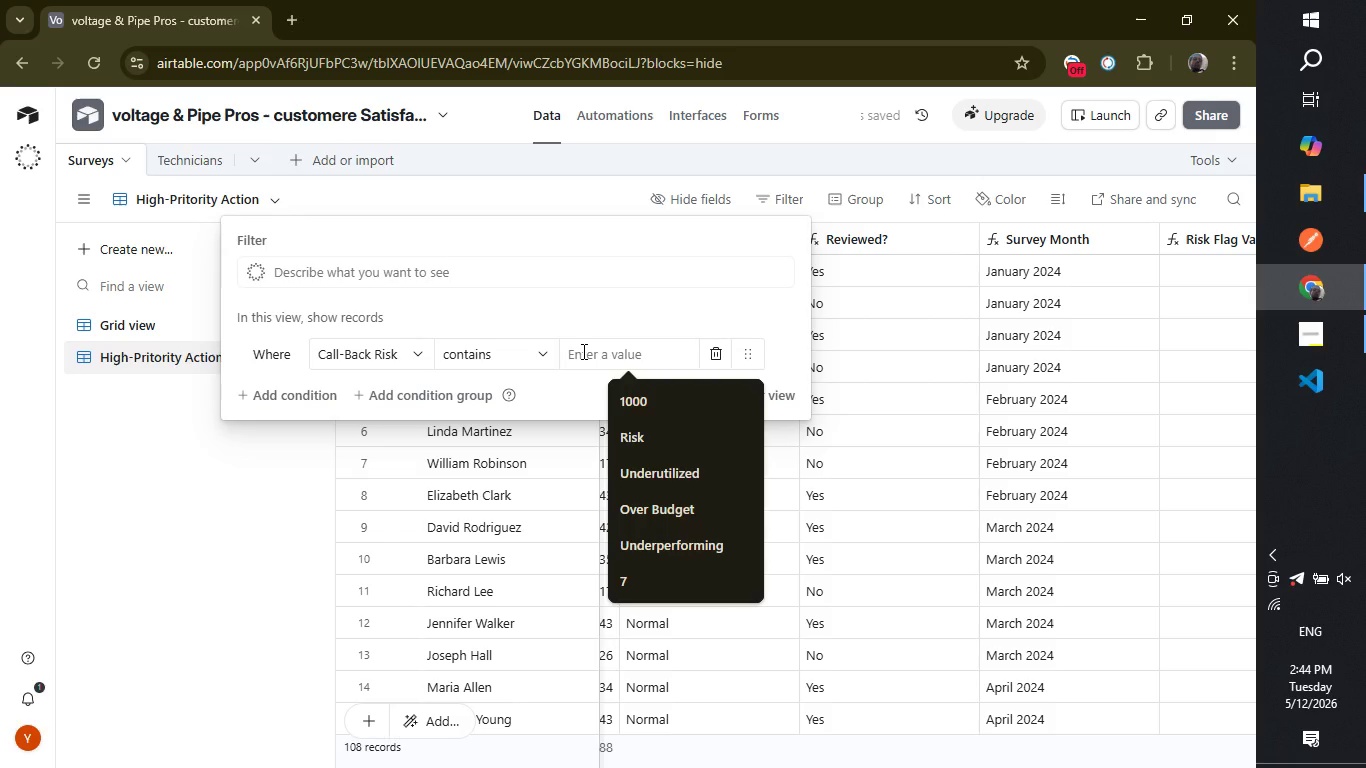 
wait(5.09)
 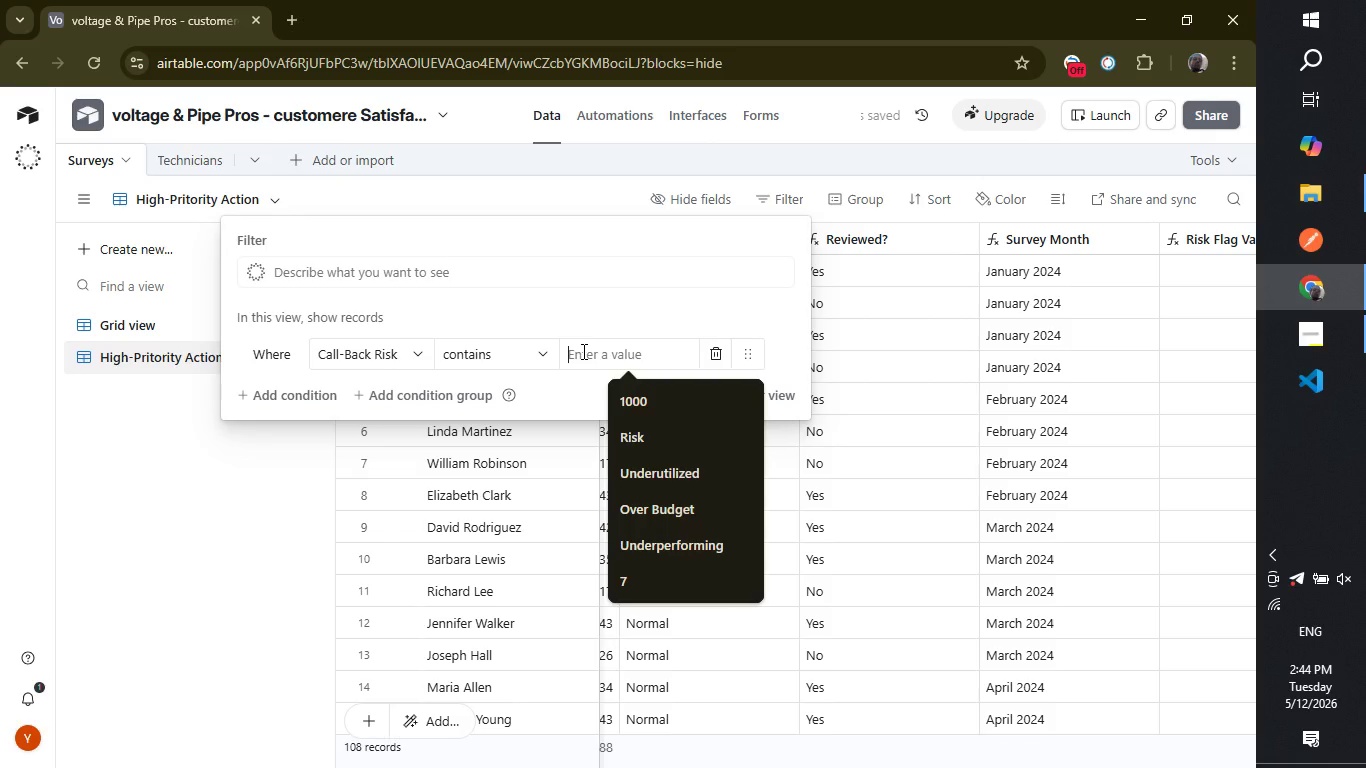 
type(High)
 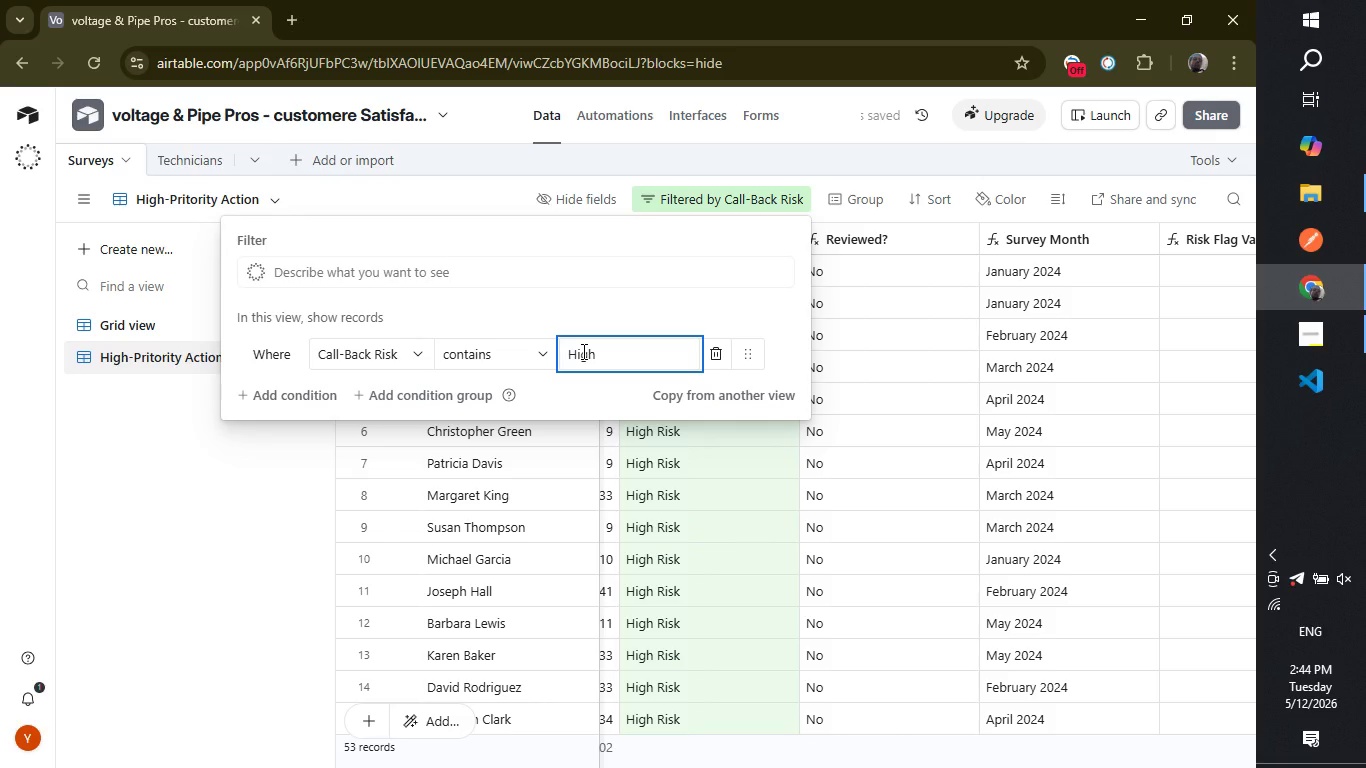 
wait(5.27)
 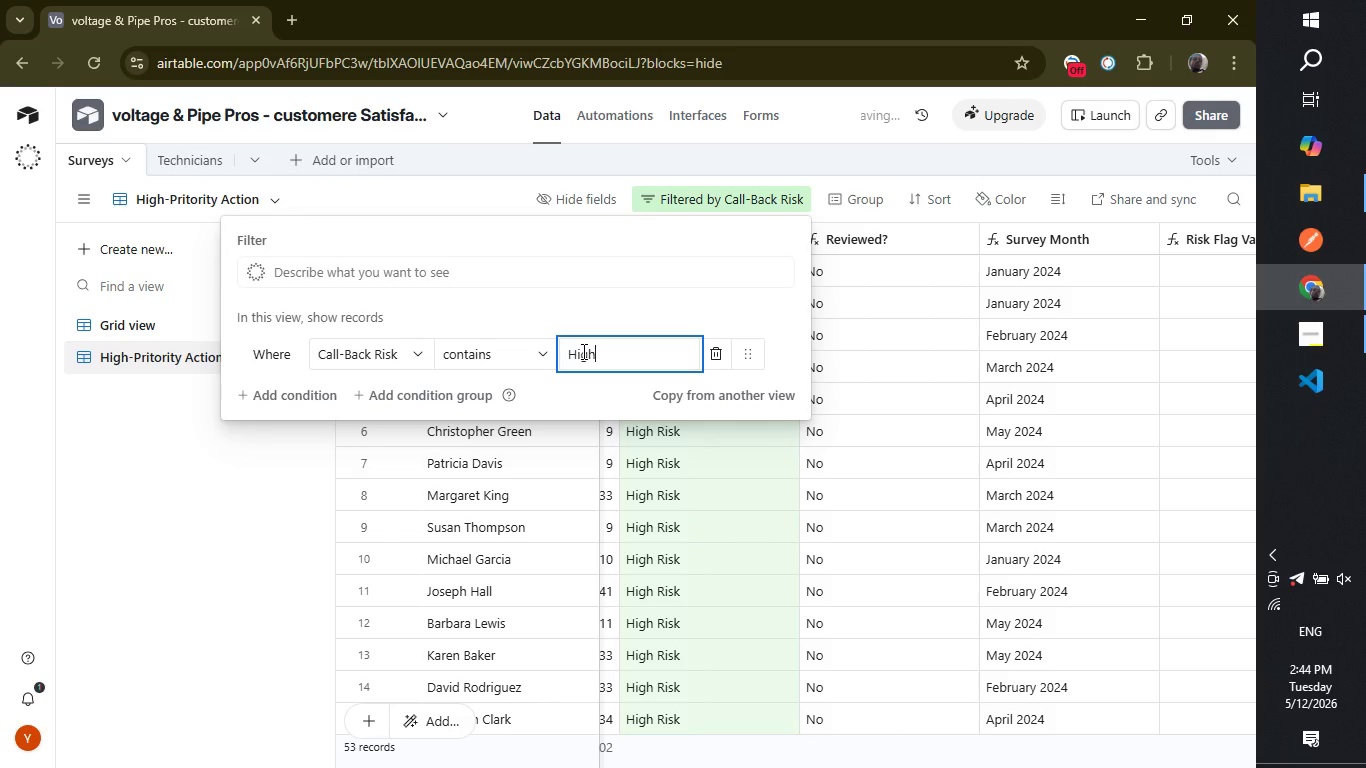 
key(Enter)
 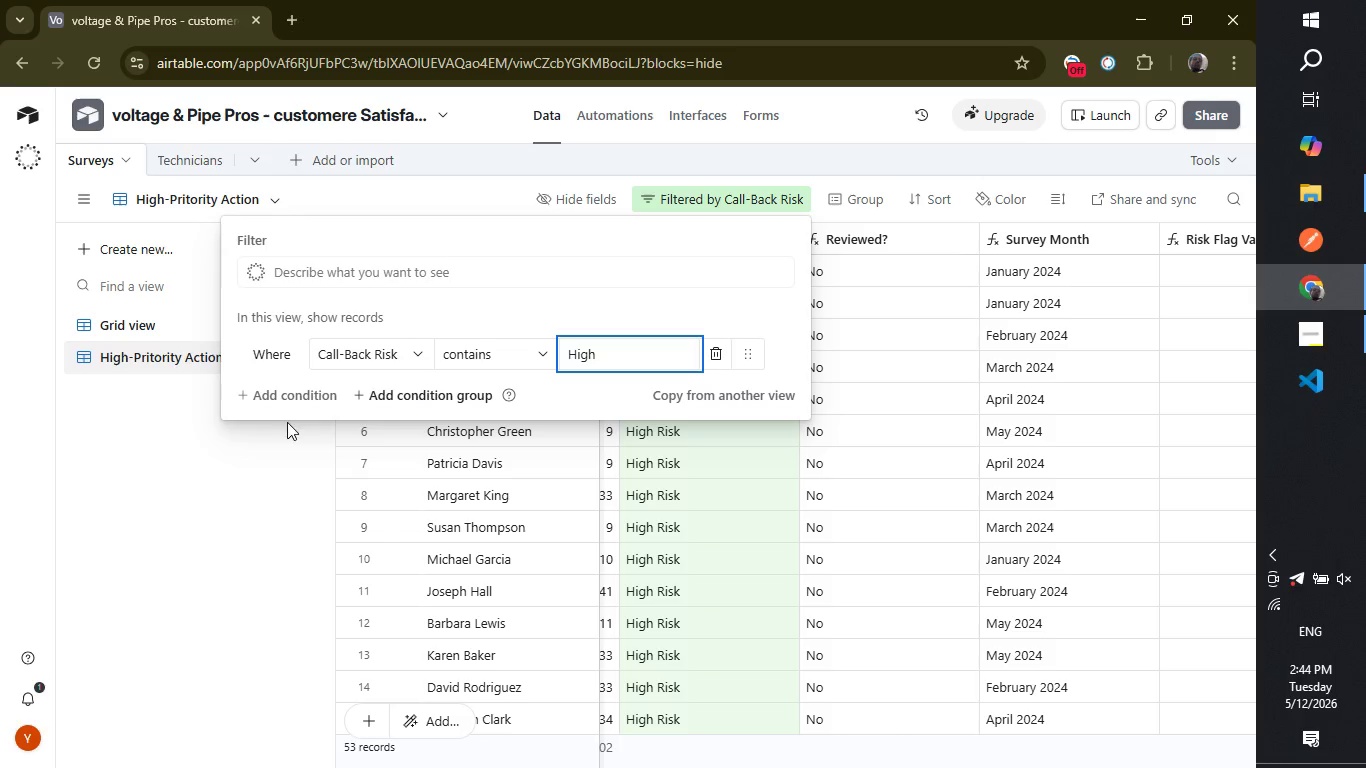 
wait(5.5)
 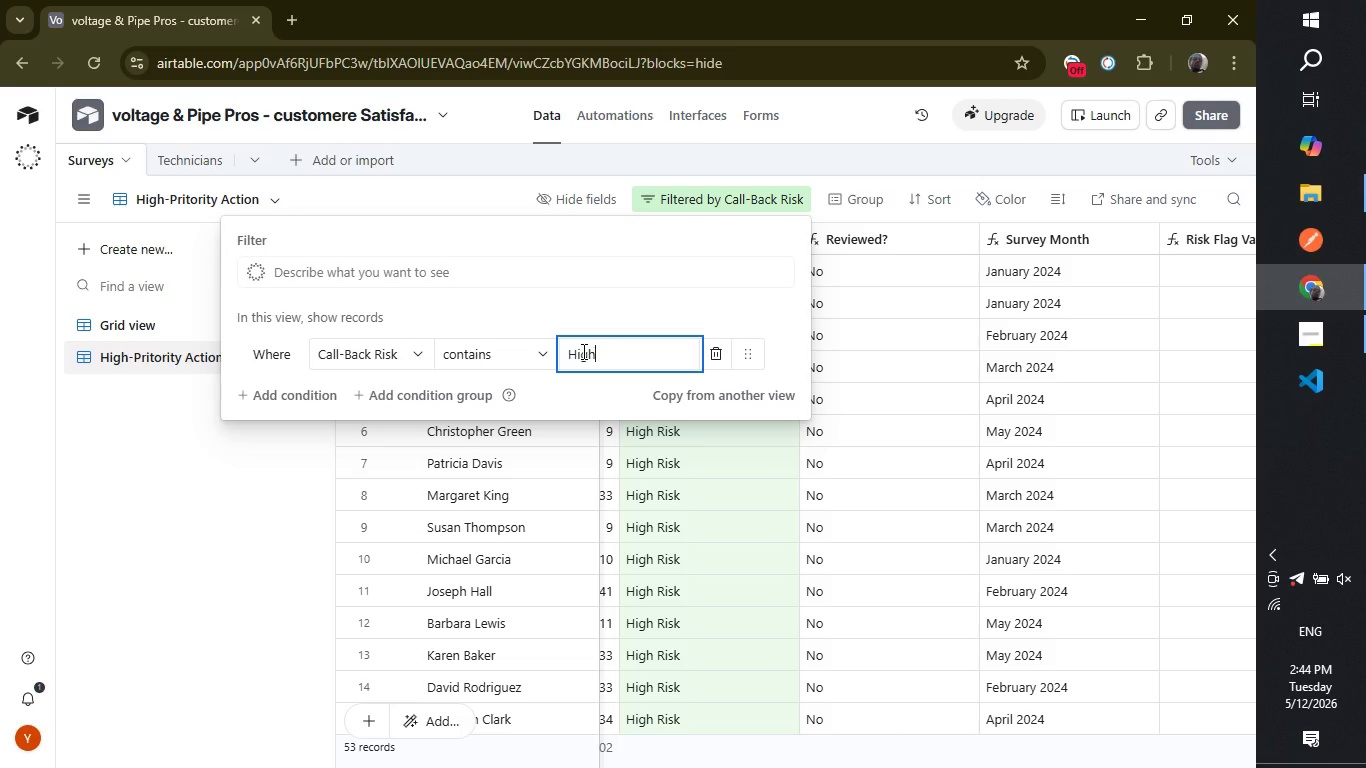 
left_click([270, 389])
 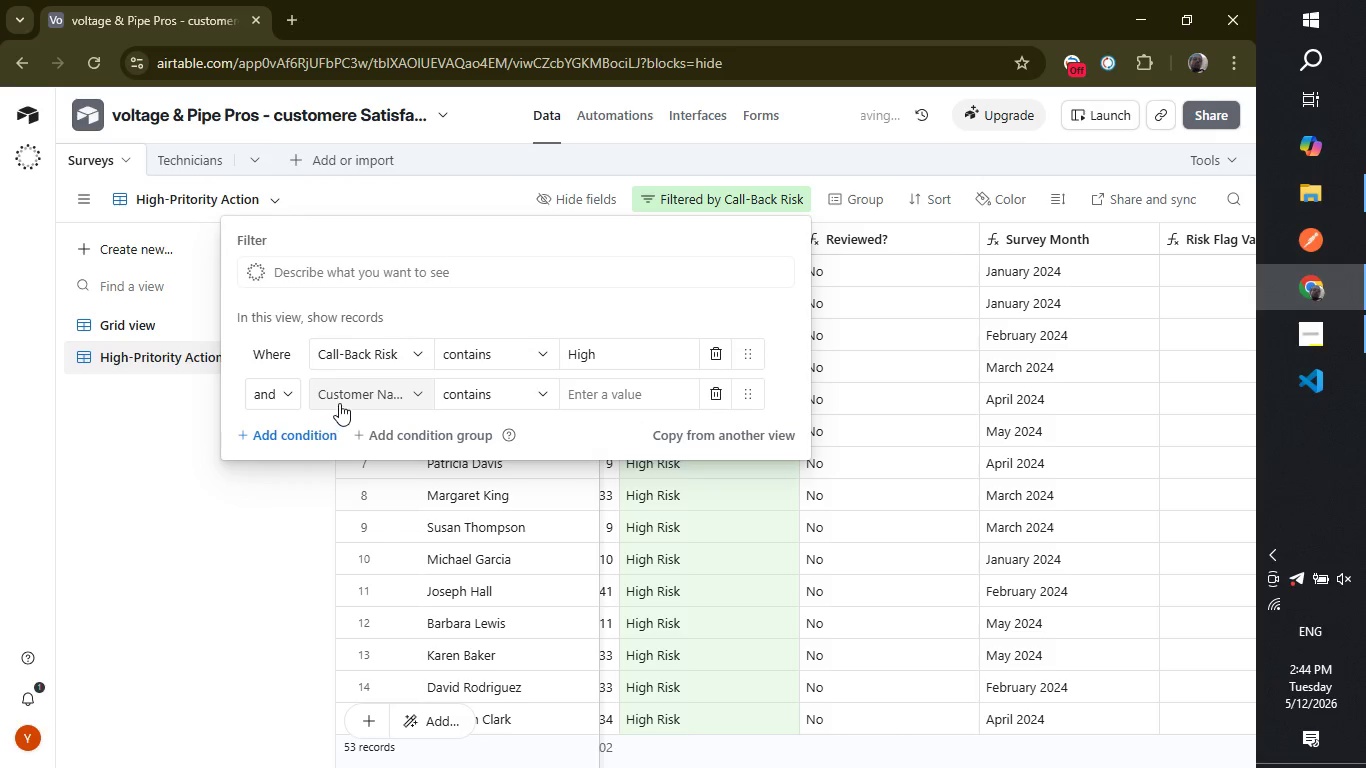 
left_click([339, 403])
 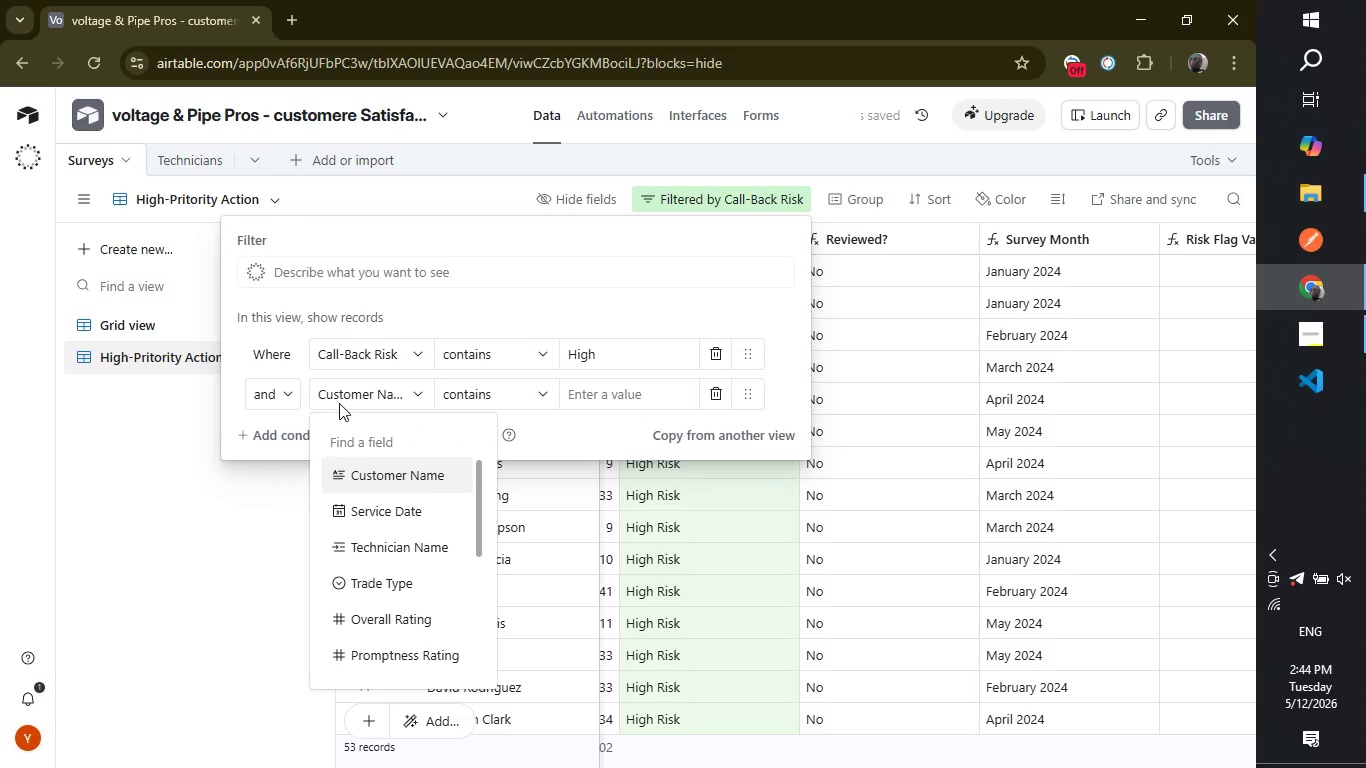 
type(re)
 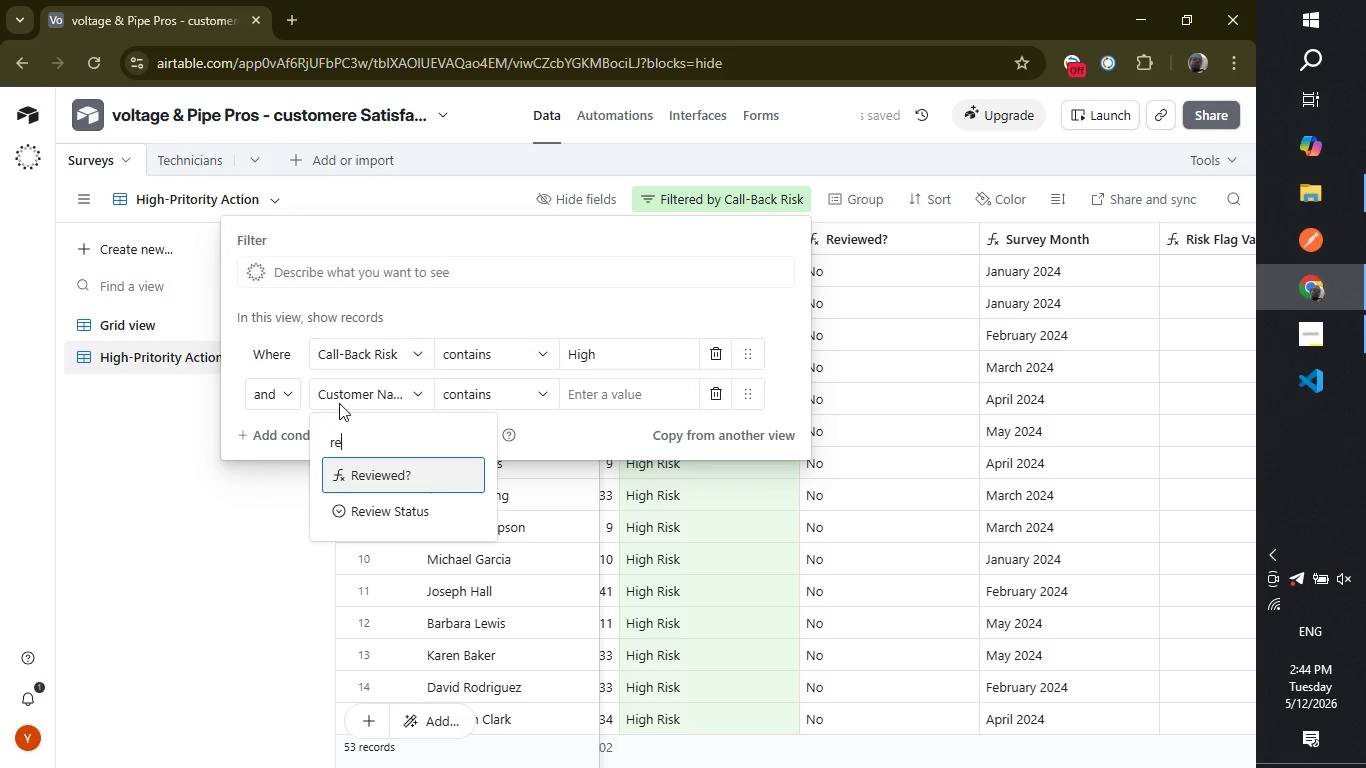 
key(ArrowDown)
 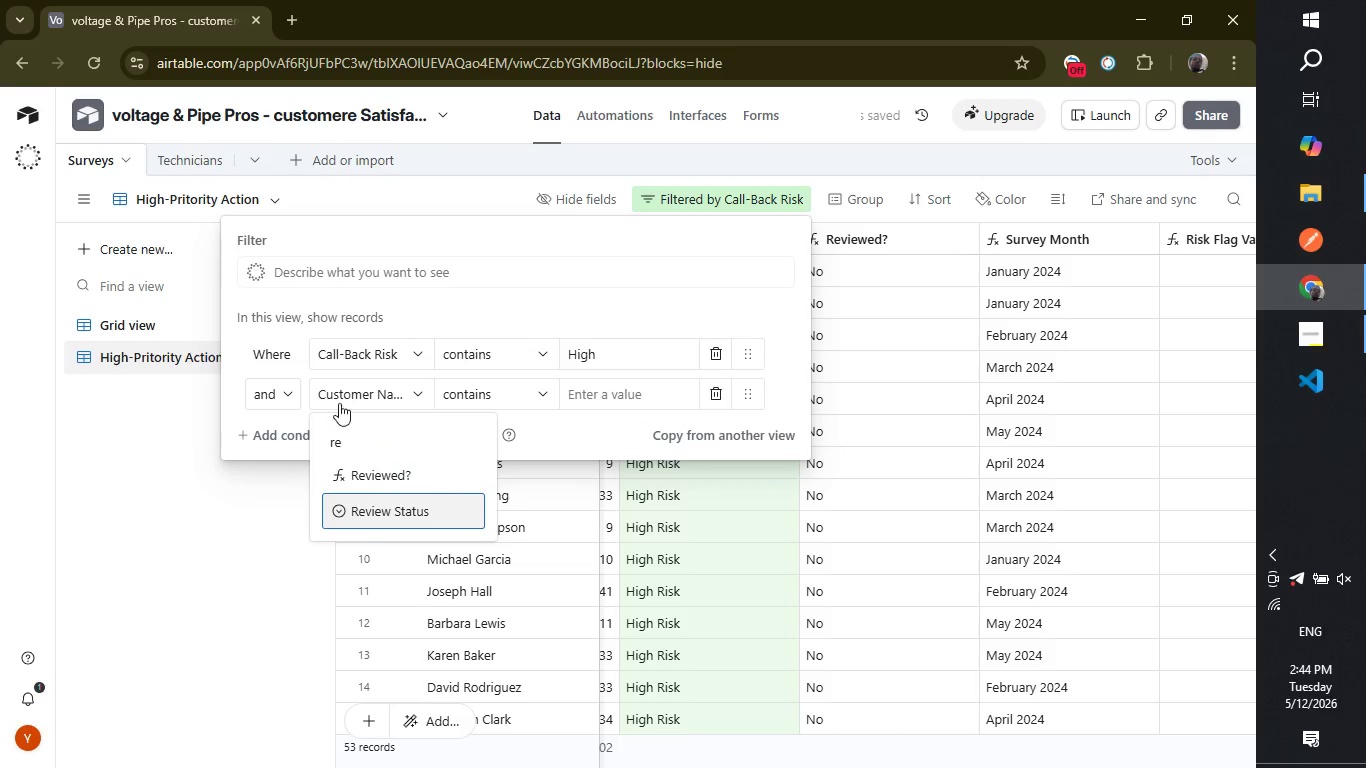 
key(Enter)
 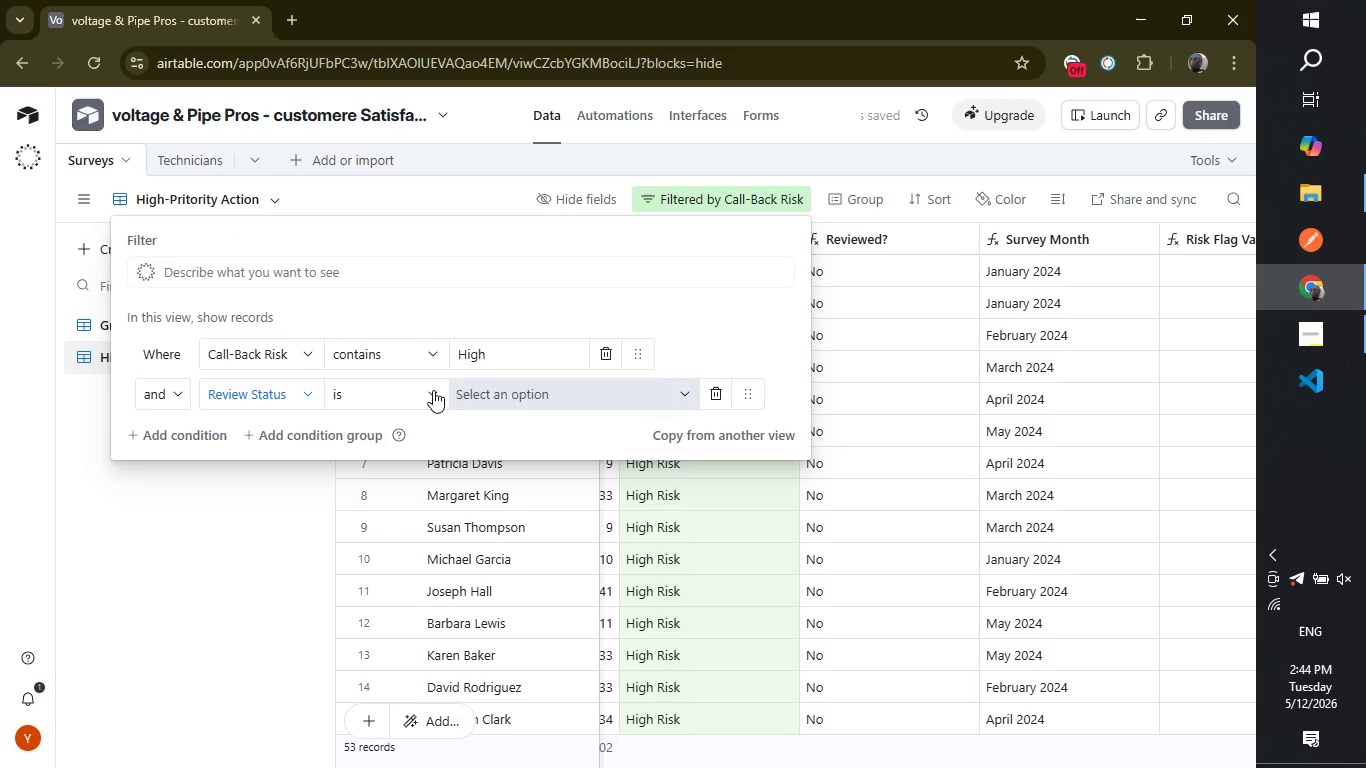 
left_click([407, 396])
 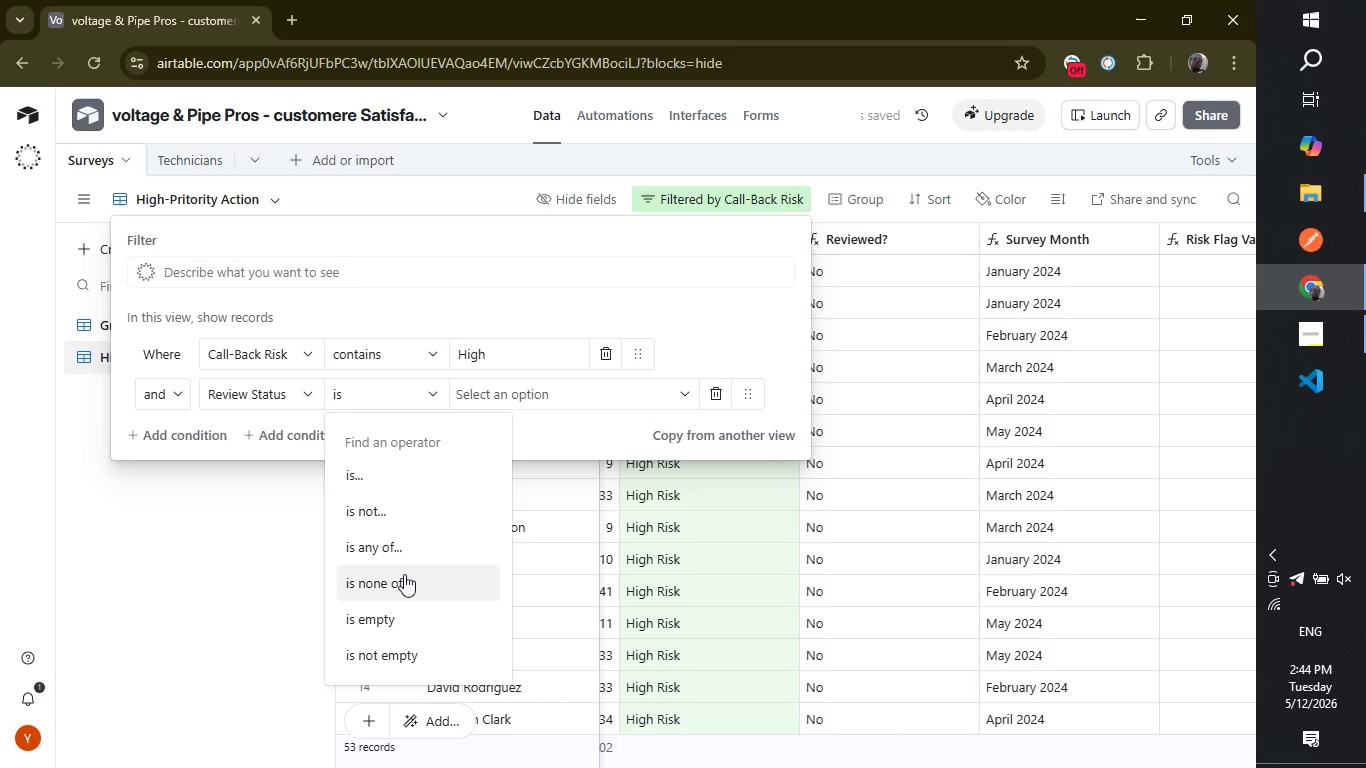 
left_click([394, 498])
 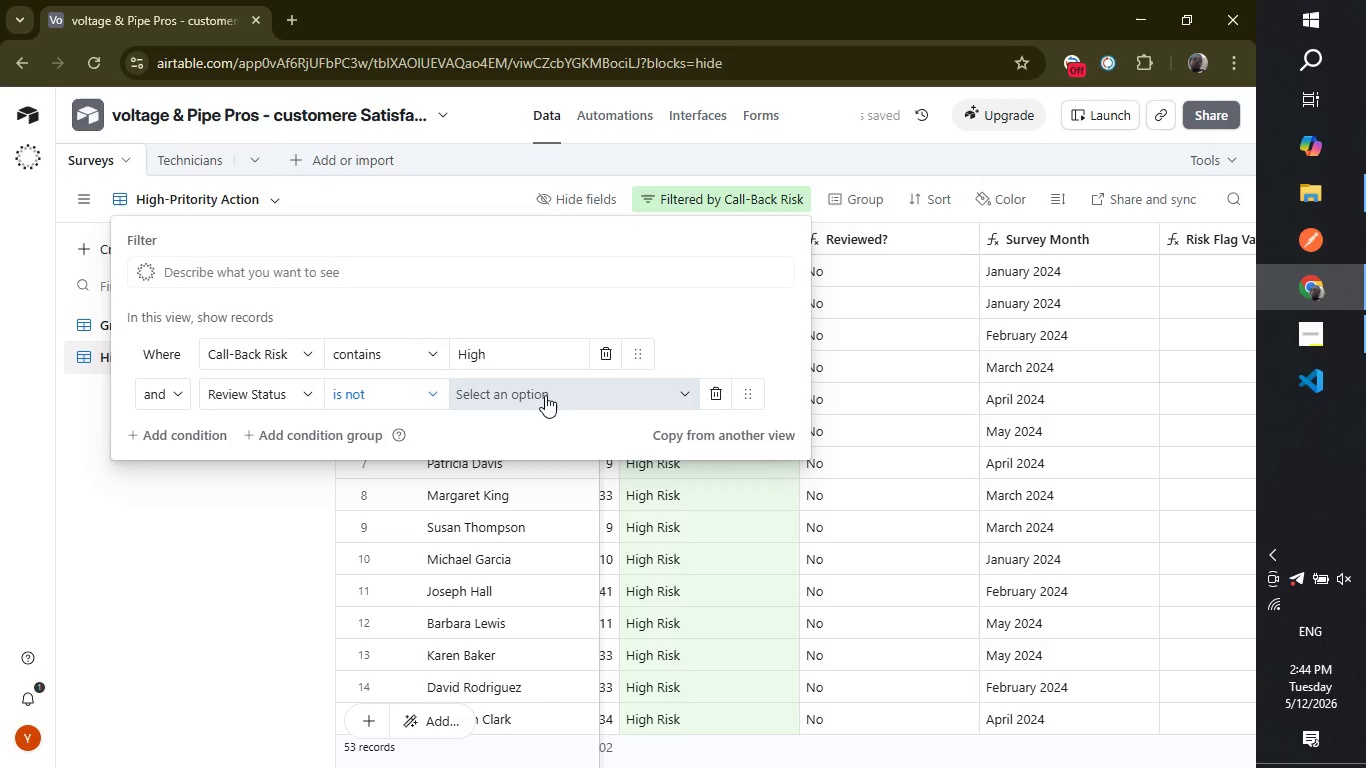 
left_click([545, 395])
 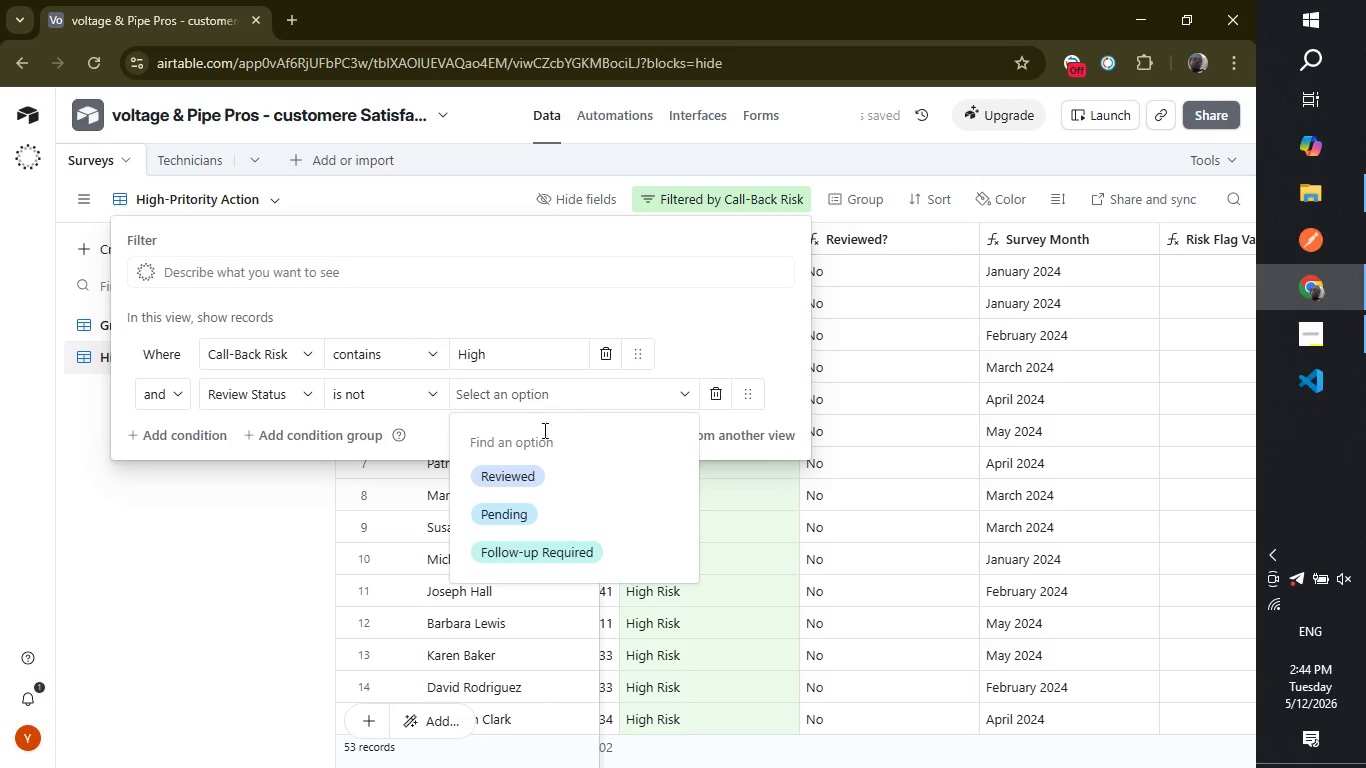 
left_click([540, 494])
 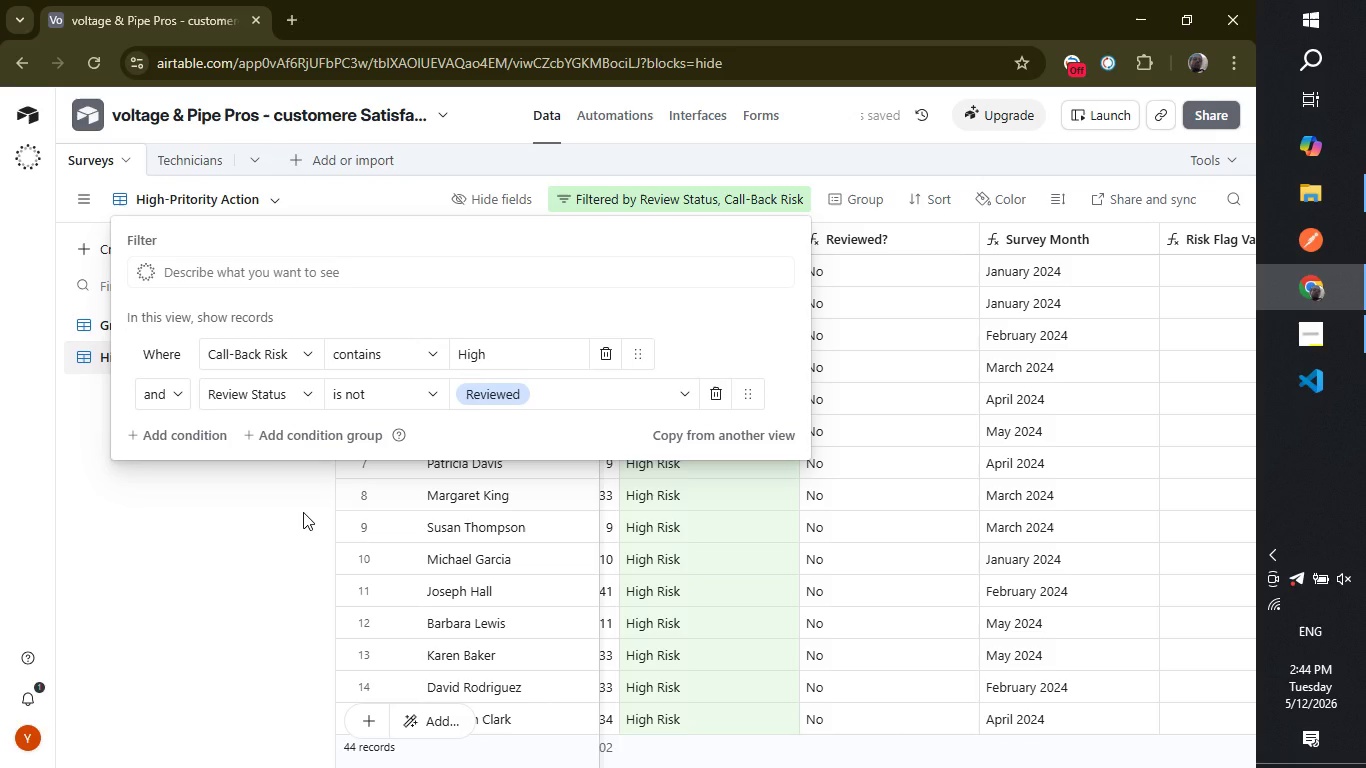 
left_click([303, 512])
 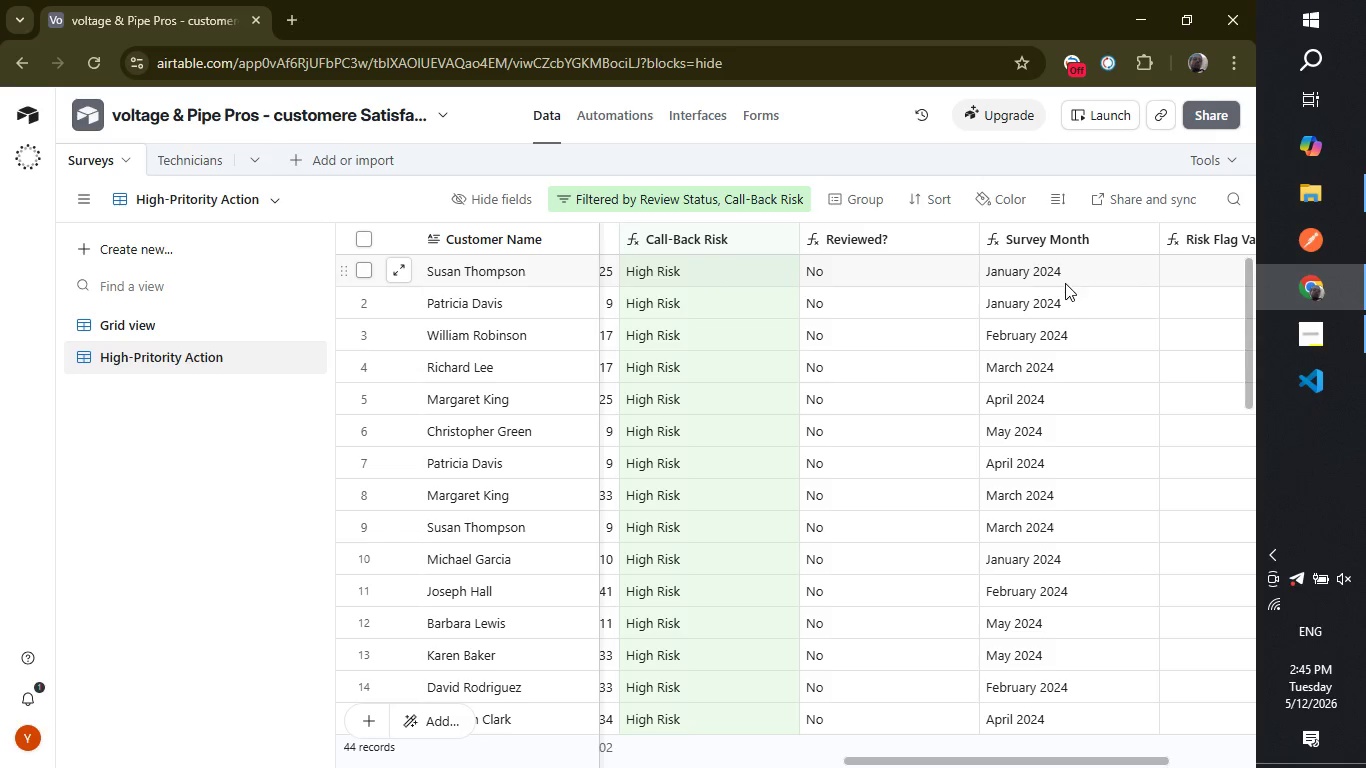 
wait(7.27)
 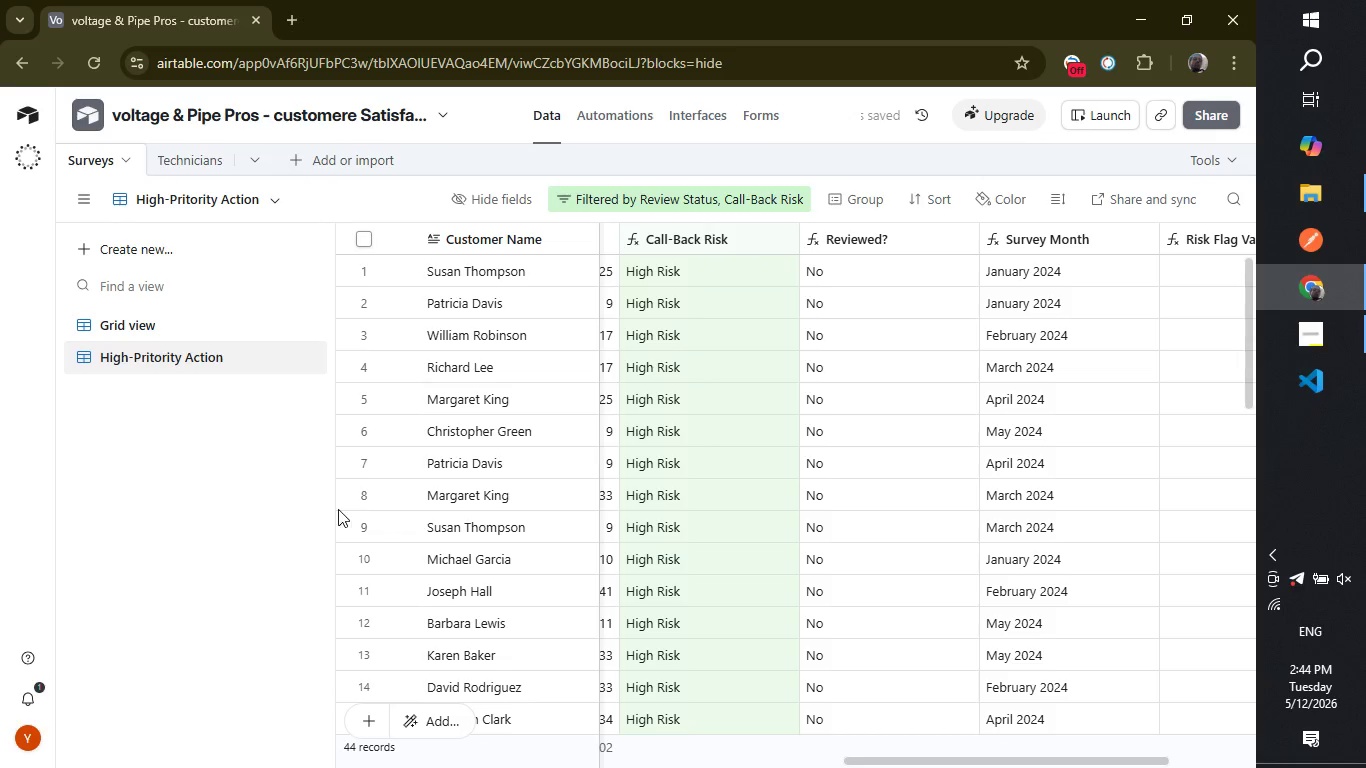 
left_click_drag(start_coordinate=[991, 763], to_coordinate=[824, 765])
 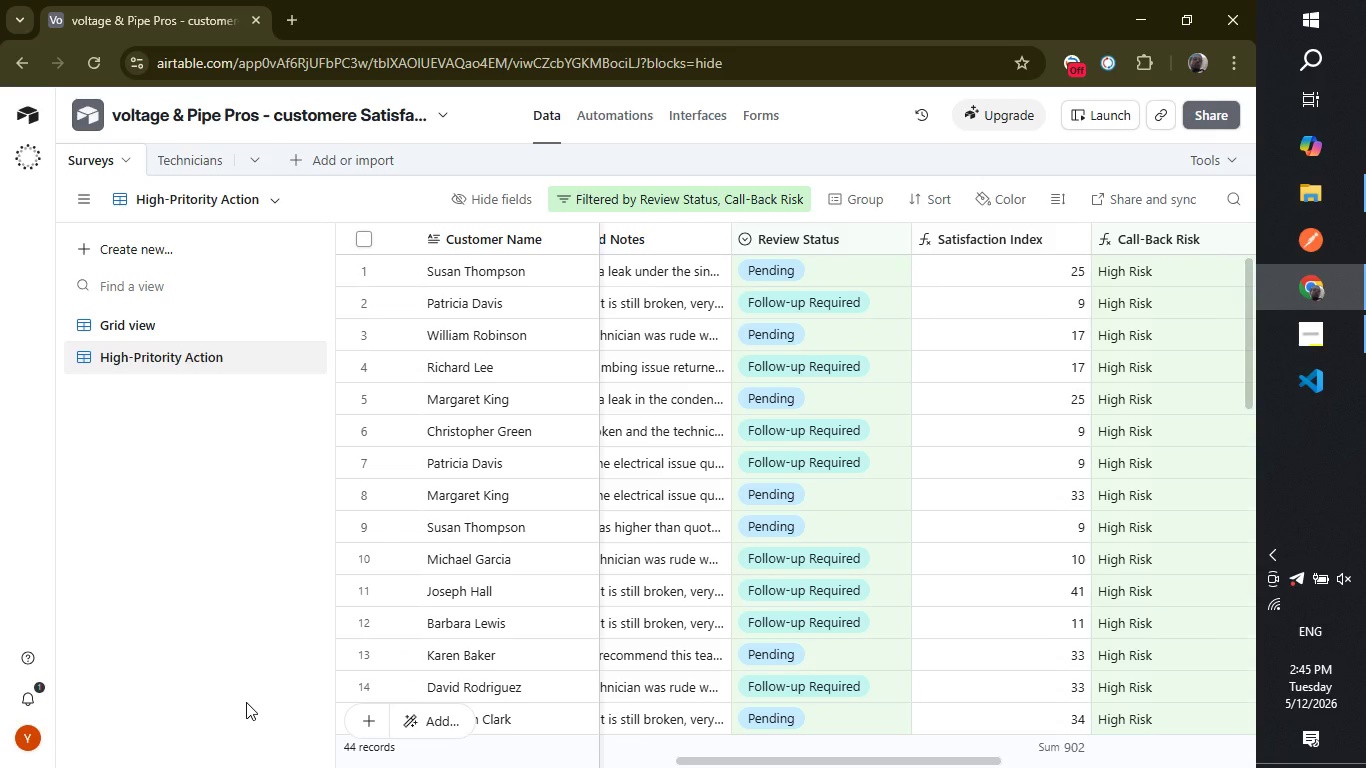 
wait(23.42)
 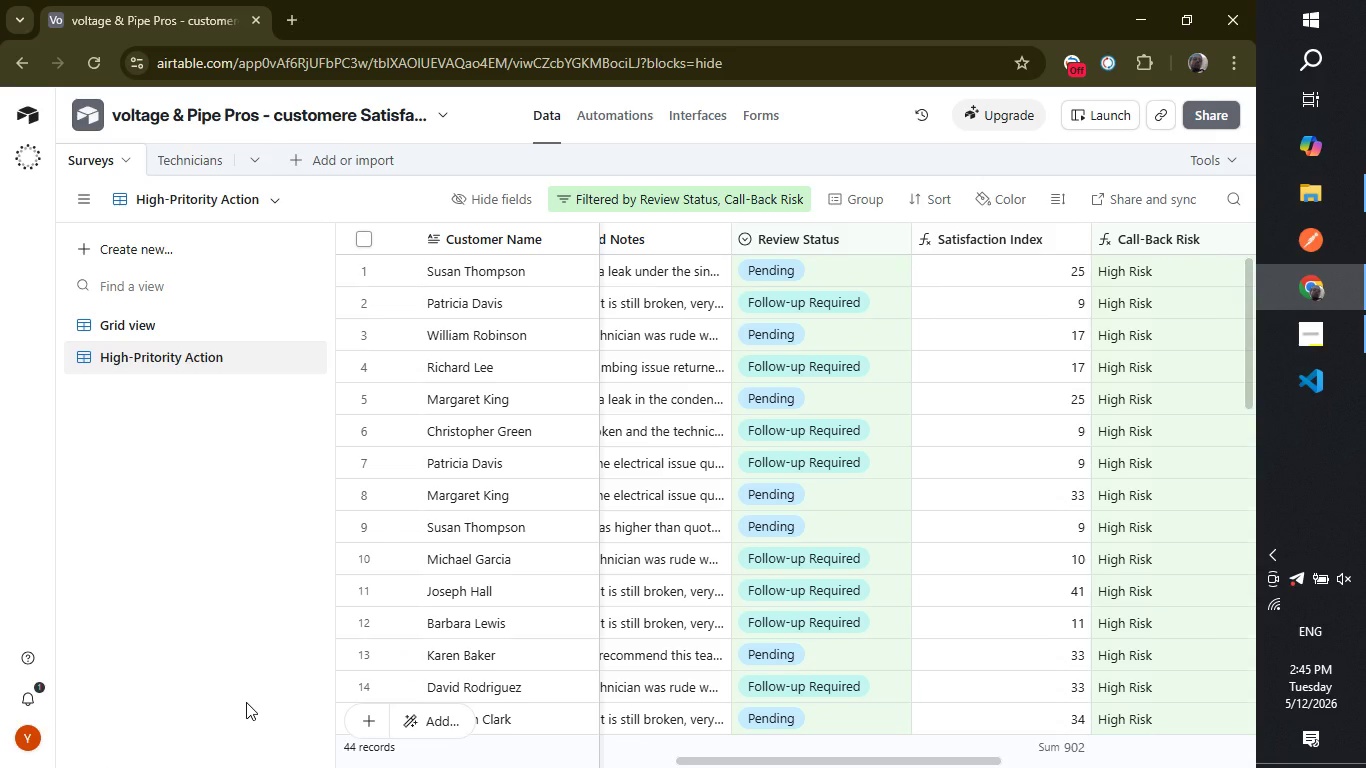 
left_click([919, 192])
 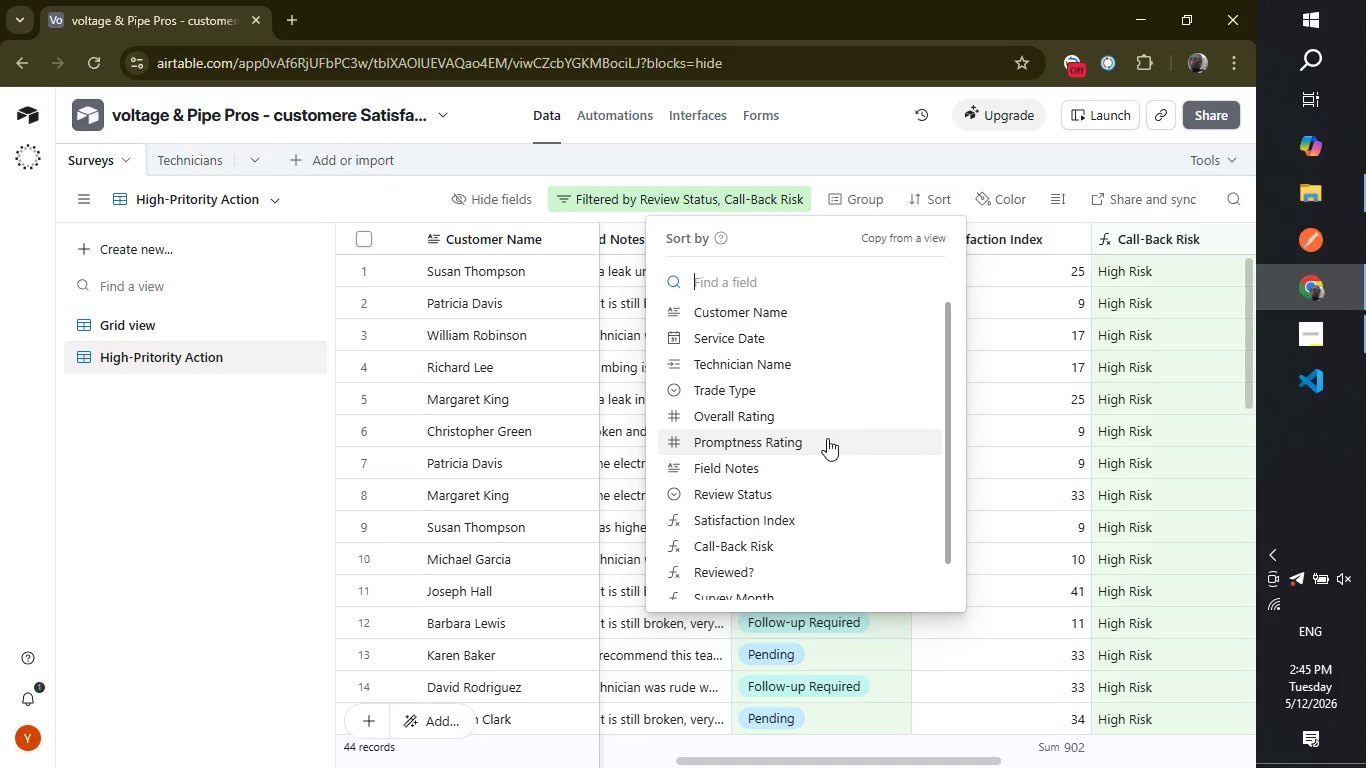 
left_click([827, 418])
 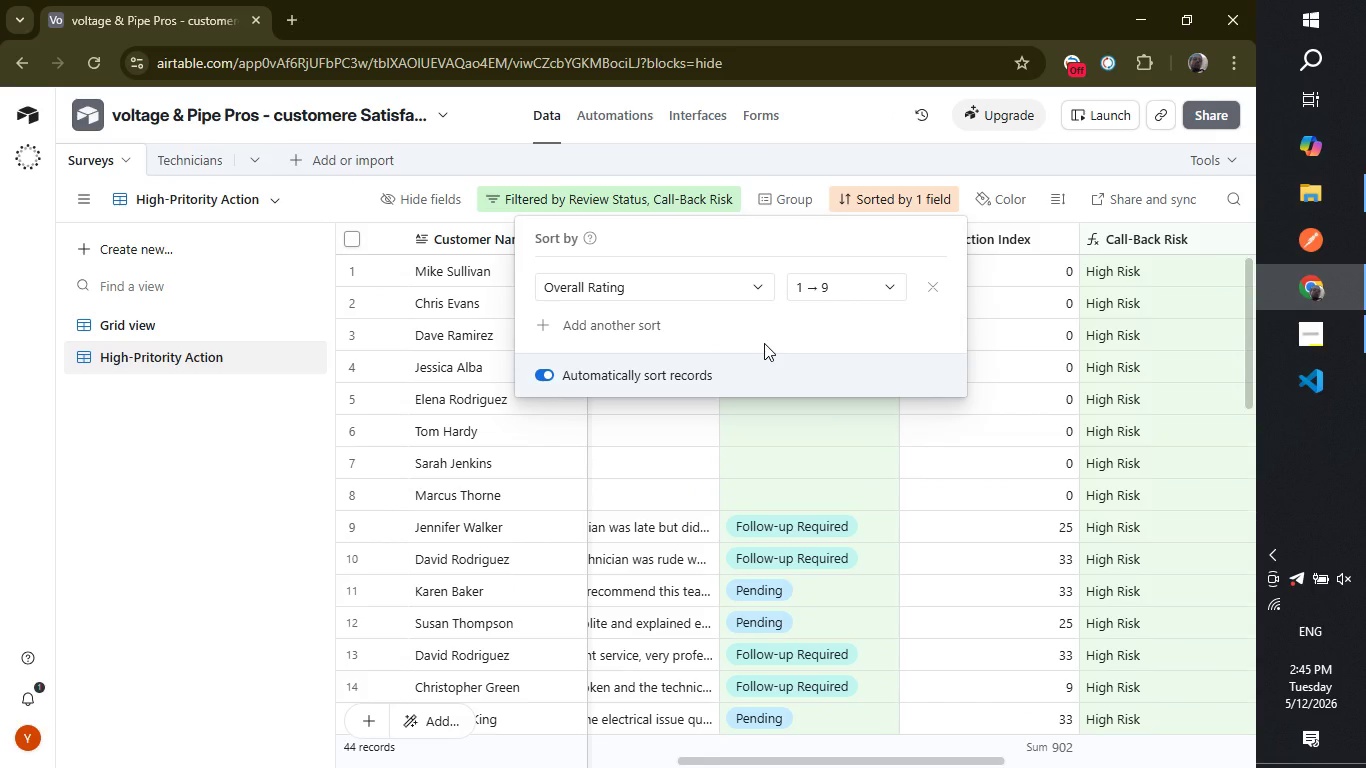 
wait(12.59)
 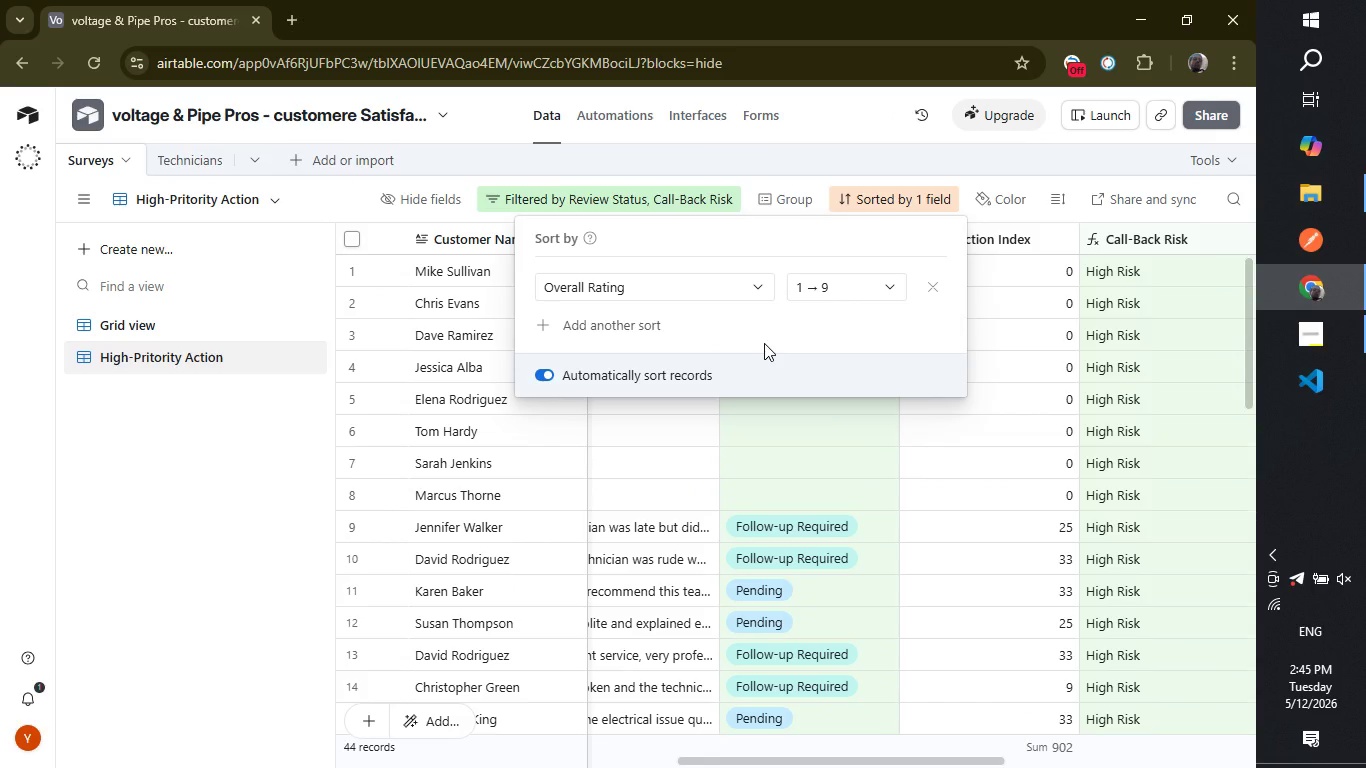 
left_click([638, 328])
 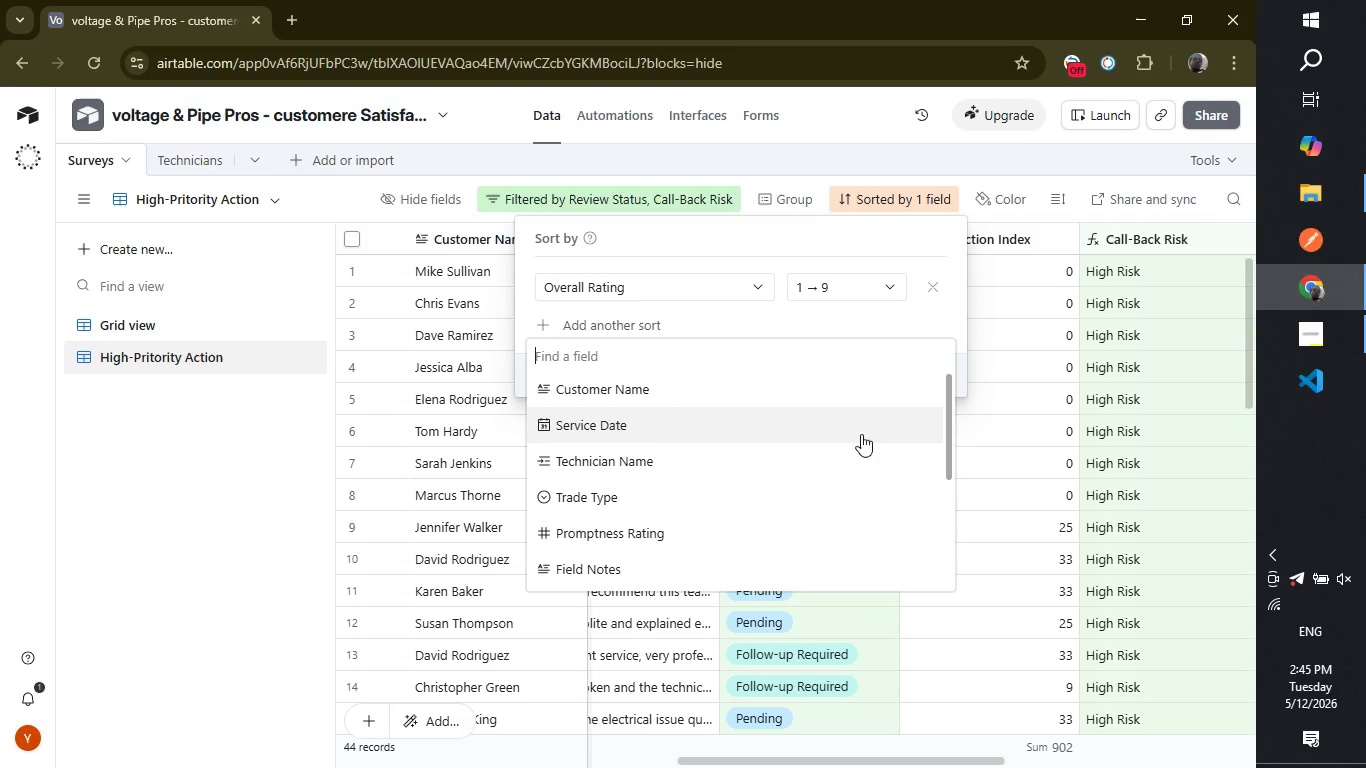 
left_click([801, 431])
 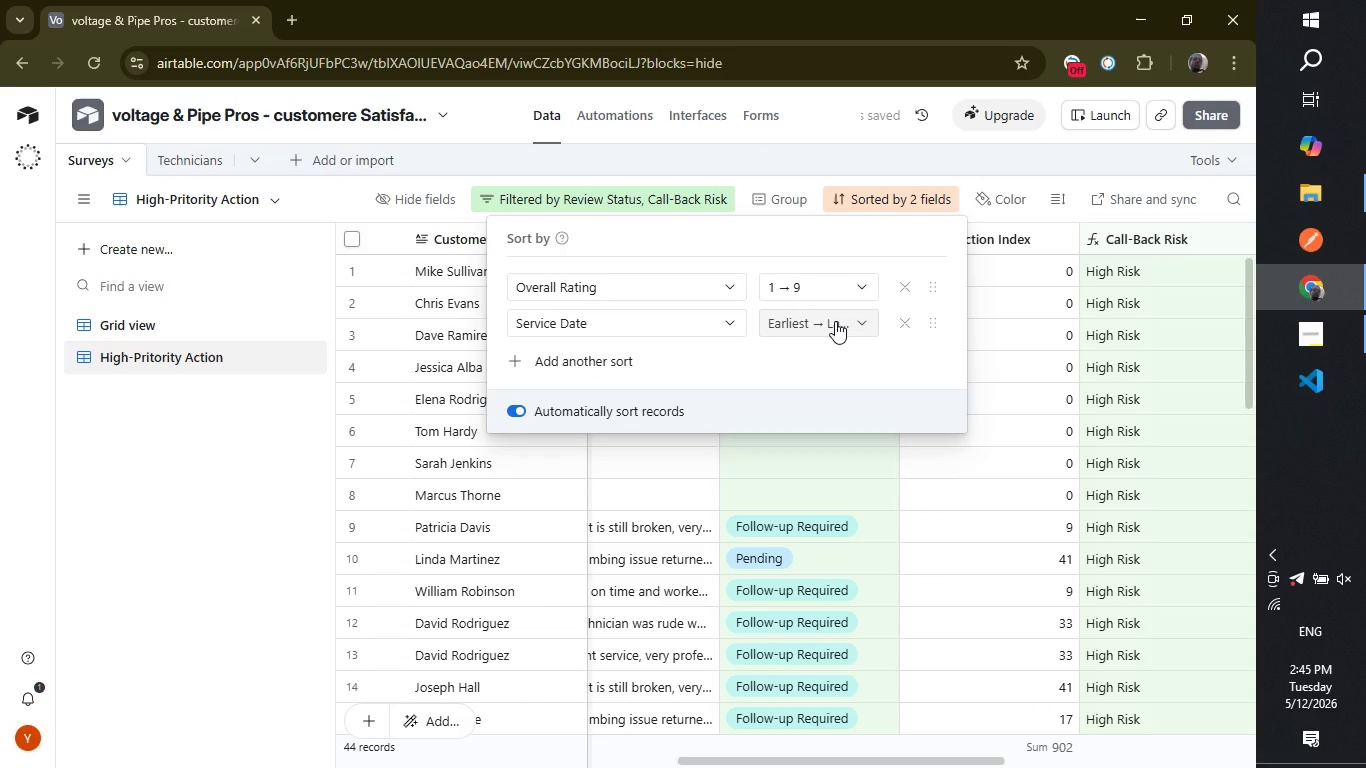 
left_click([835, 321])
 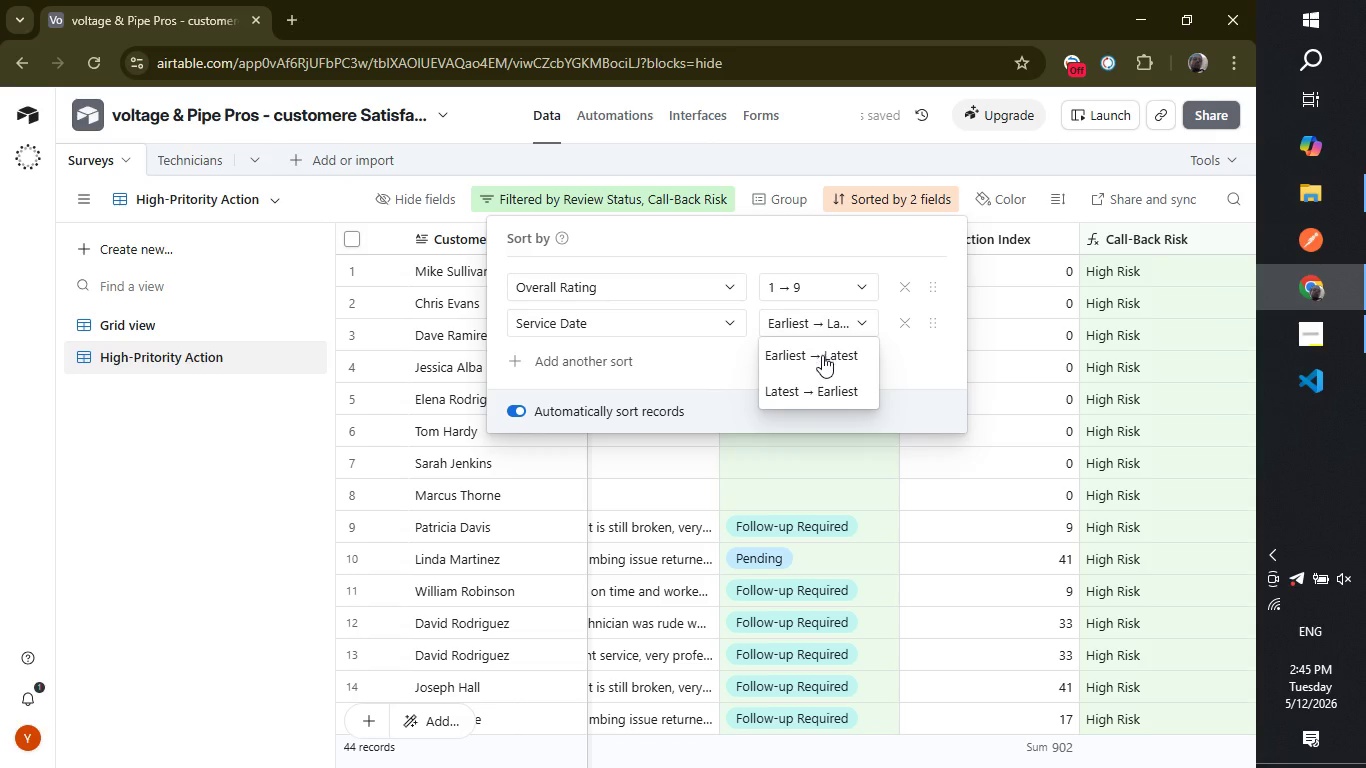 
left_click([822, 354])
 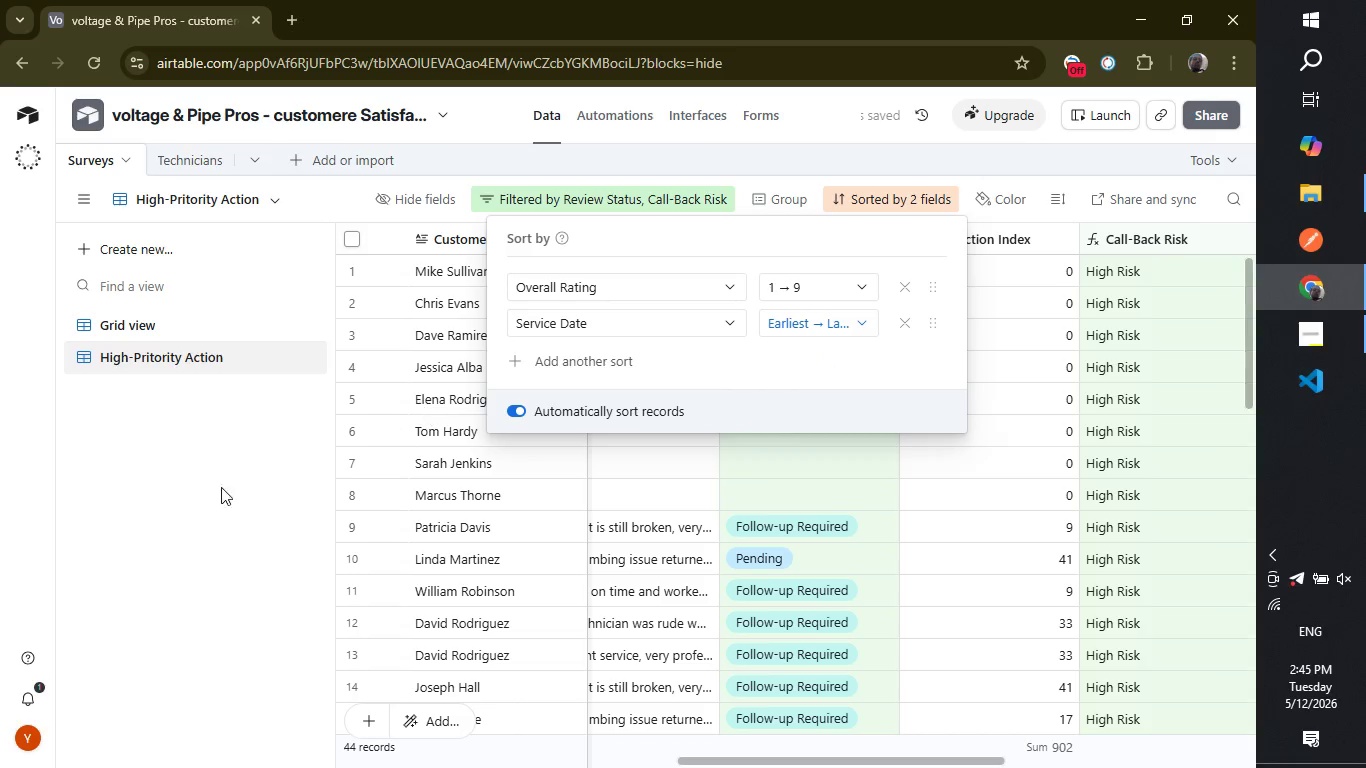 
left_click([216, 505])
 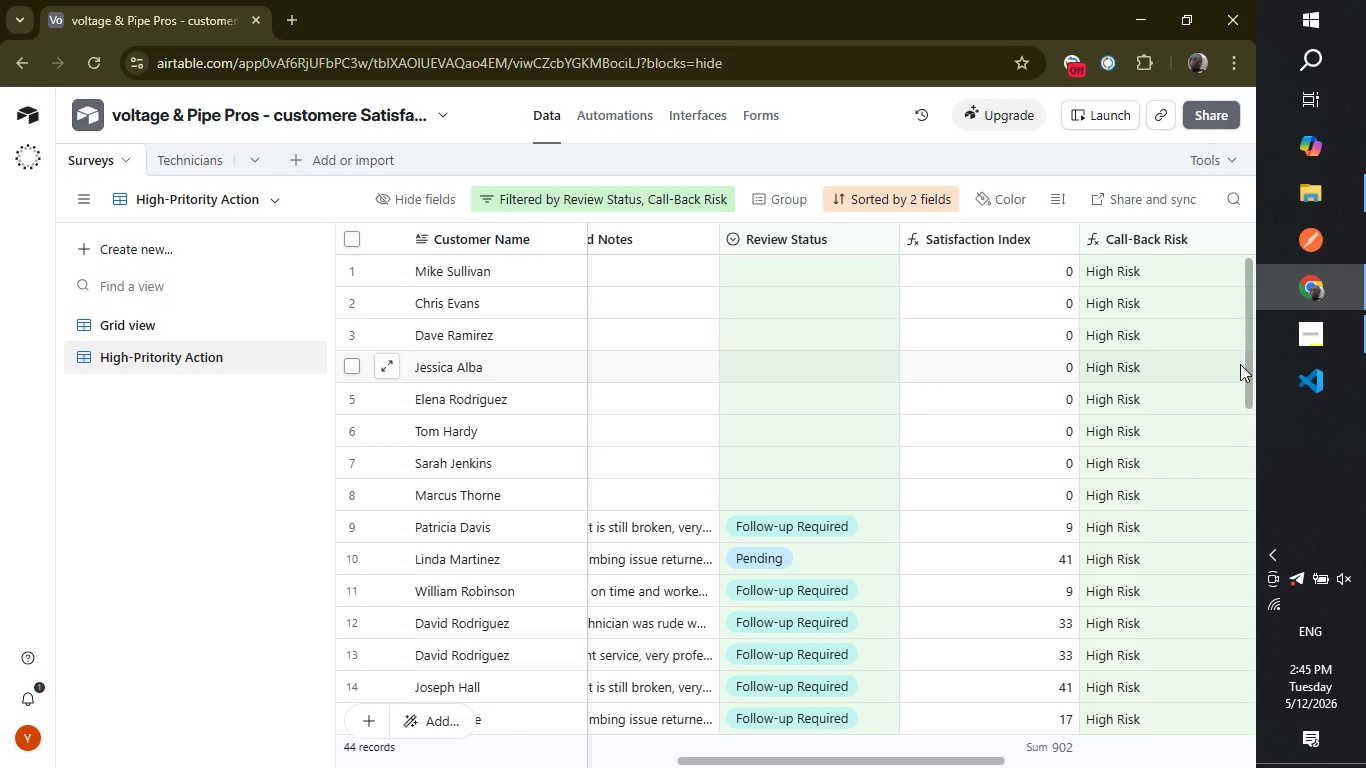 
left_click_drag(start_coordinate=[1251, 373], to_coordinate=[1244, 334])
 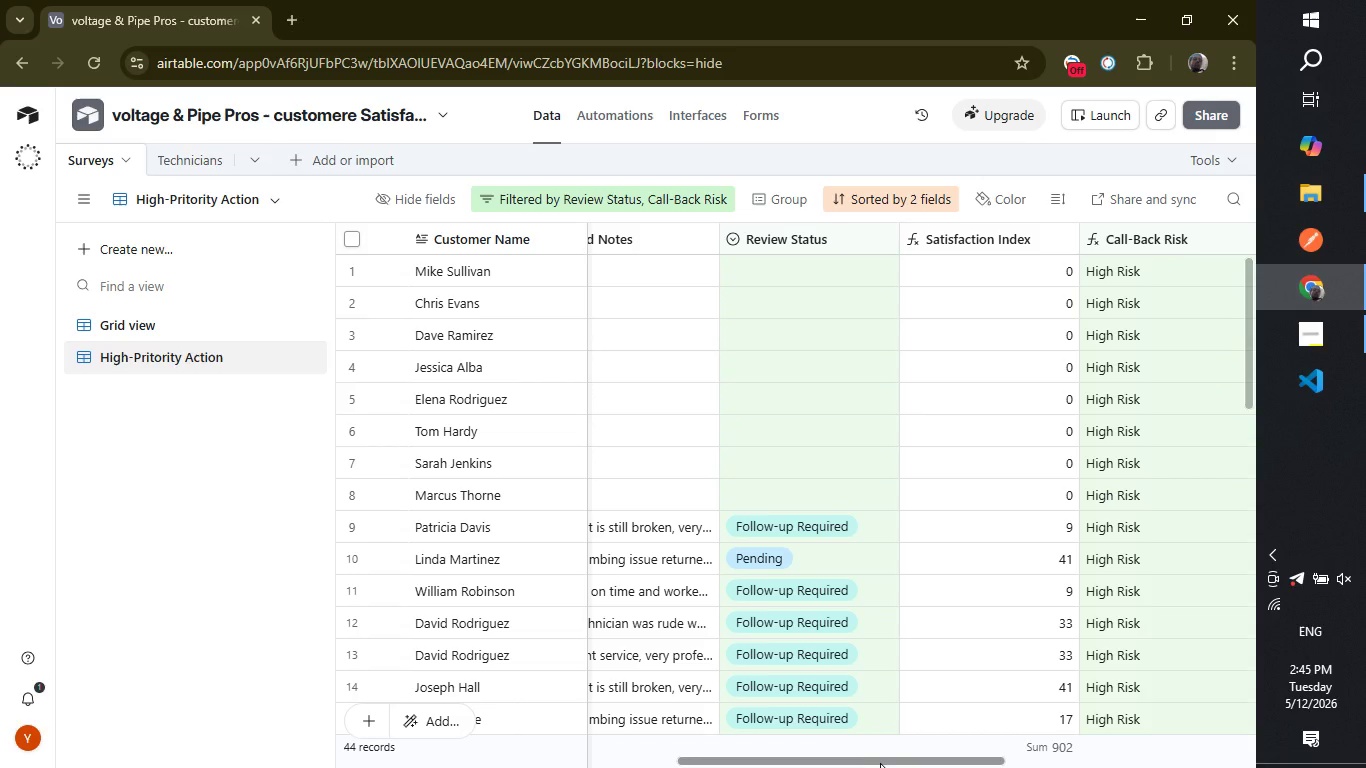 
left_click_drag(start_coordinate=[878, 762], to_coordinate=[158, 765])
 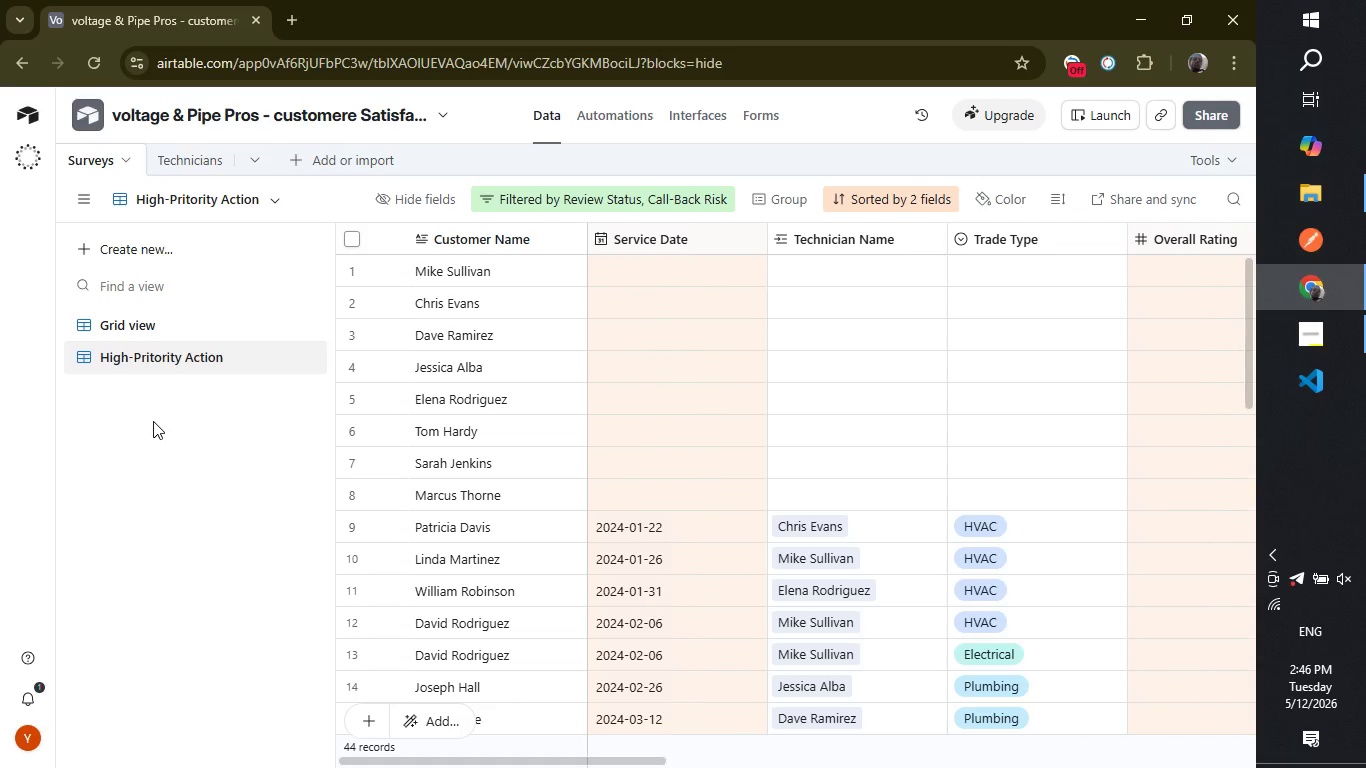 
wait(5.53)
 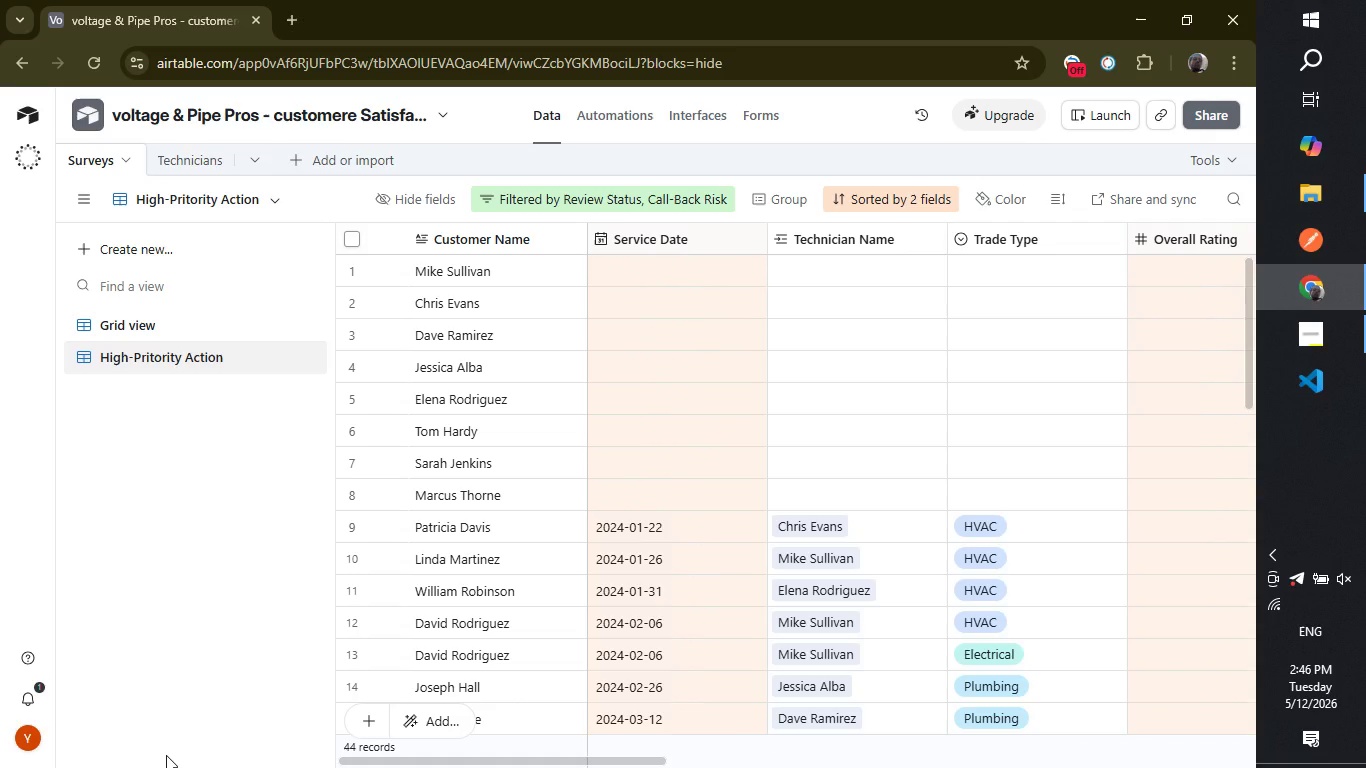 
left_click([121, 316])
 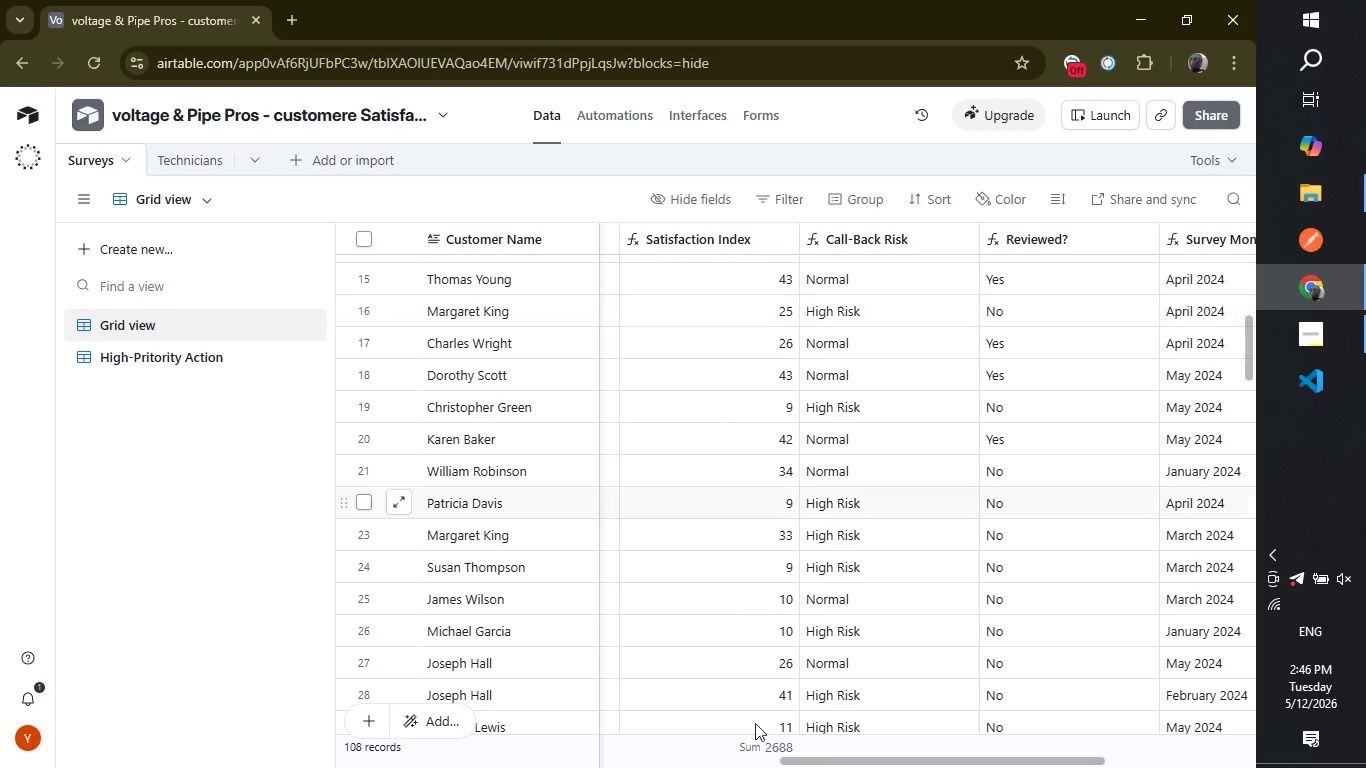 
left_click_drag(start_coordinate=[809, 758], to_coordinate=[222, 767])
 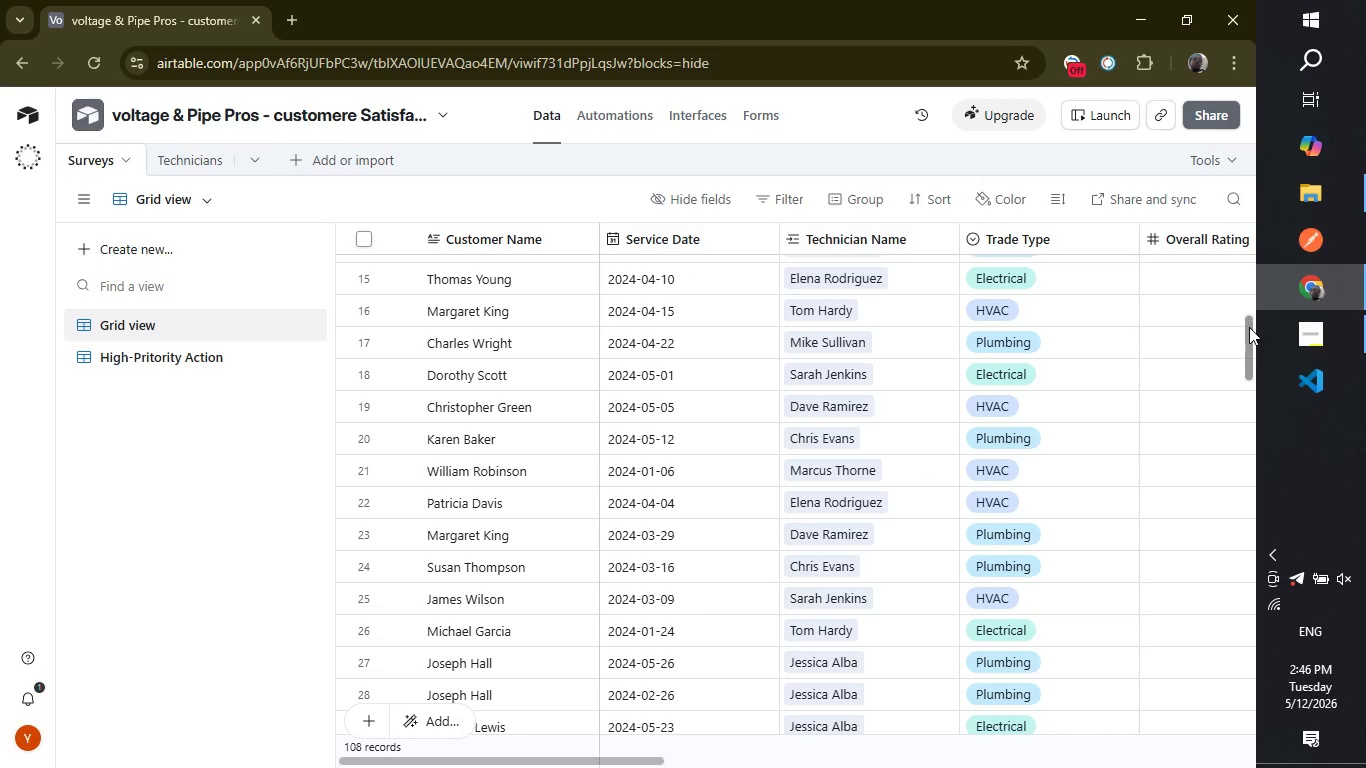 
left_click_drag(start_coordinate=[1249, 327], to_coordinate=[1246, 474])
 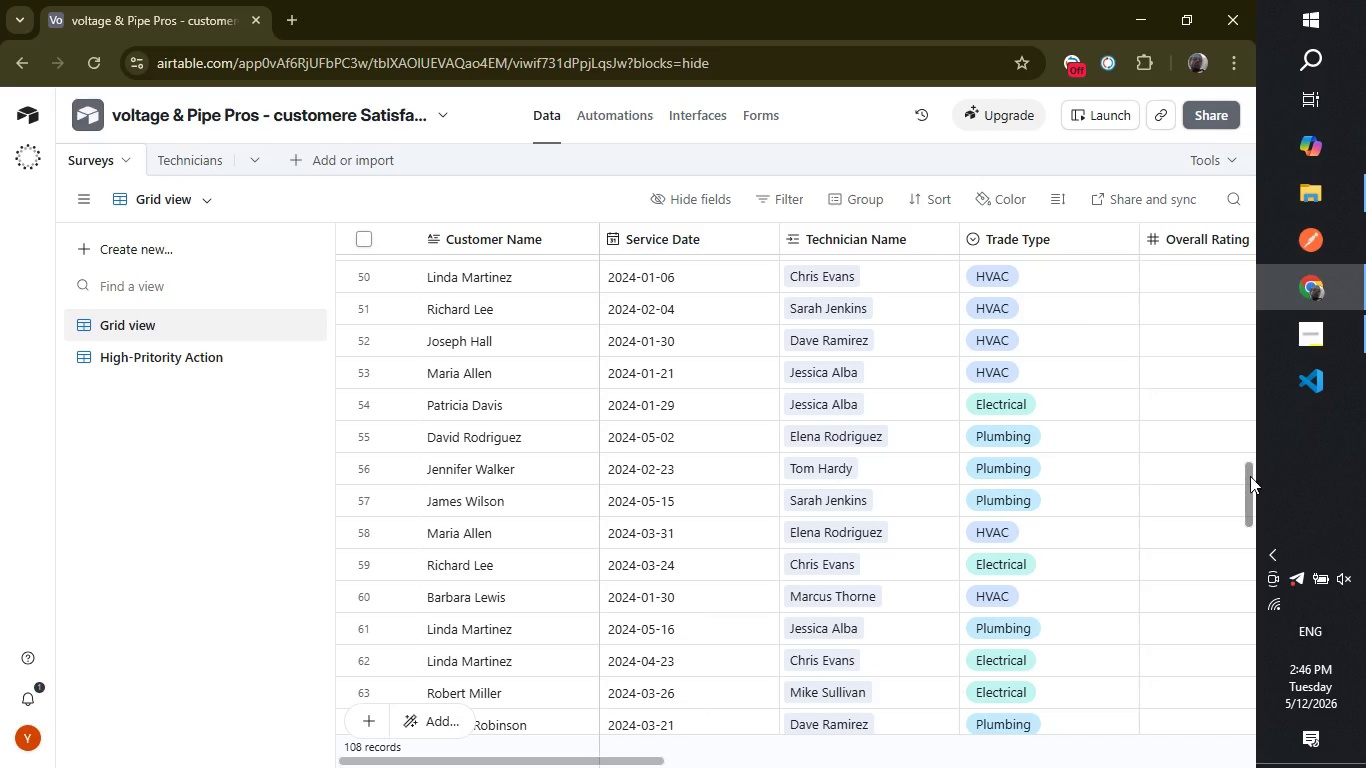 
left_click_drag(start_coordinate=[1250, 476], to_coordinate=[1236, 605])
 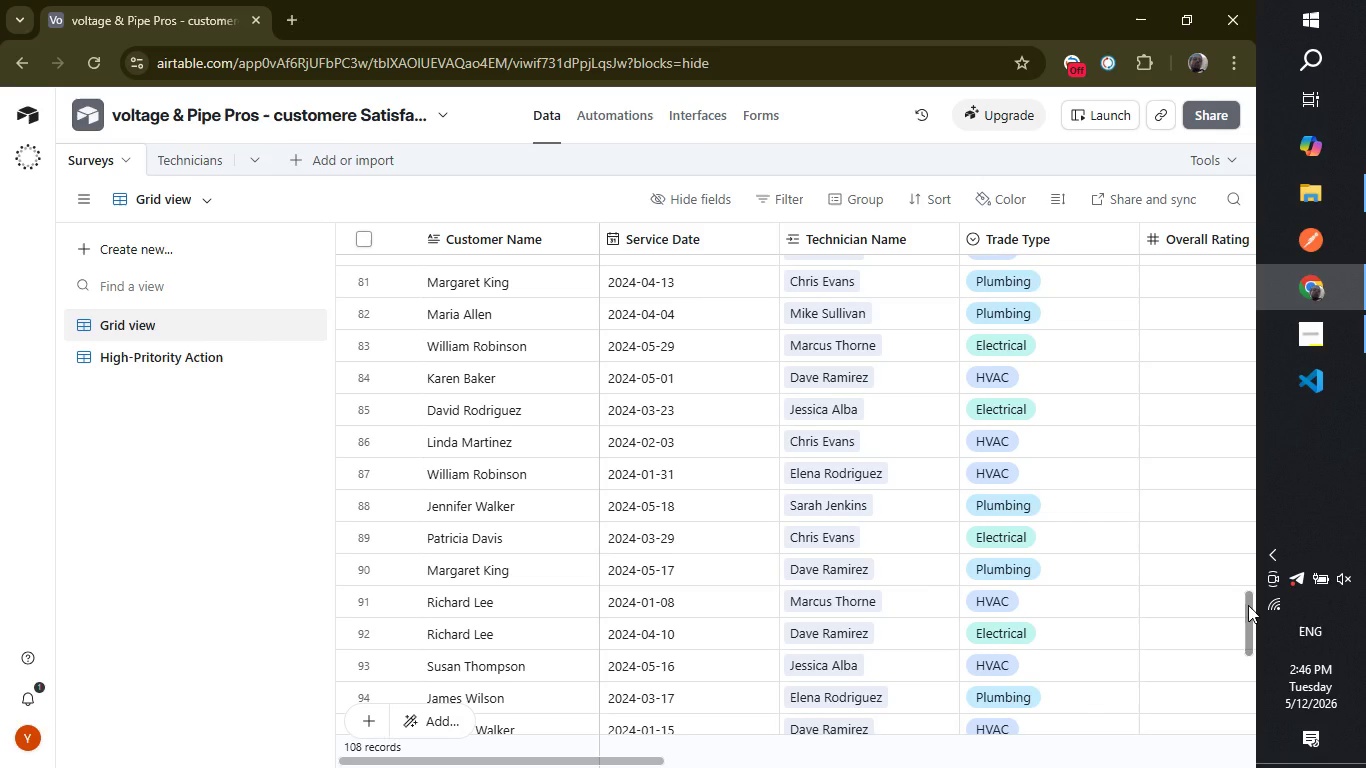 
left_click_drag(start_coordinate=[1248, 605], to_coordinate=[1241, 686])
 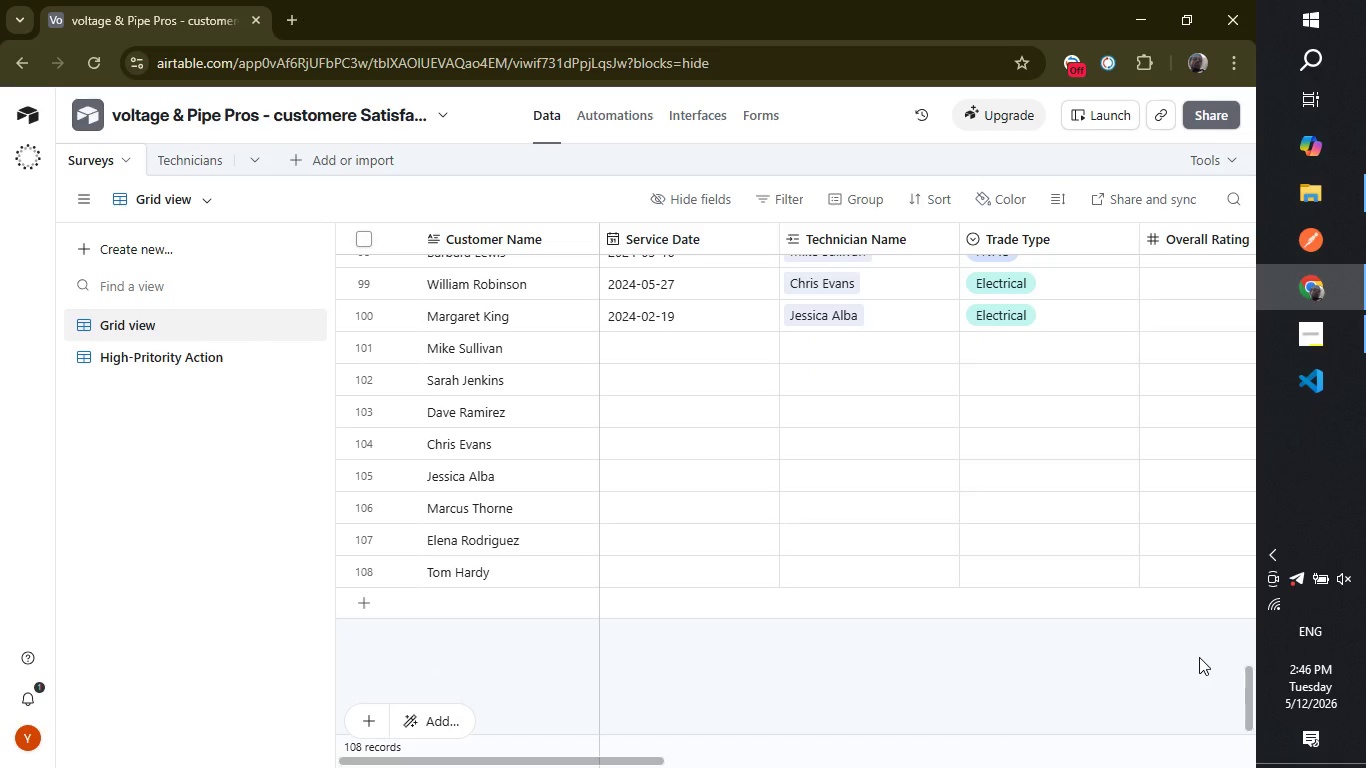 
wait(5.8)
 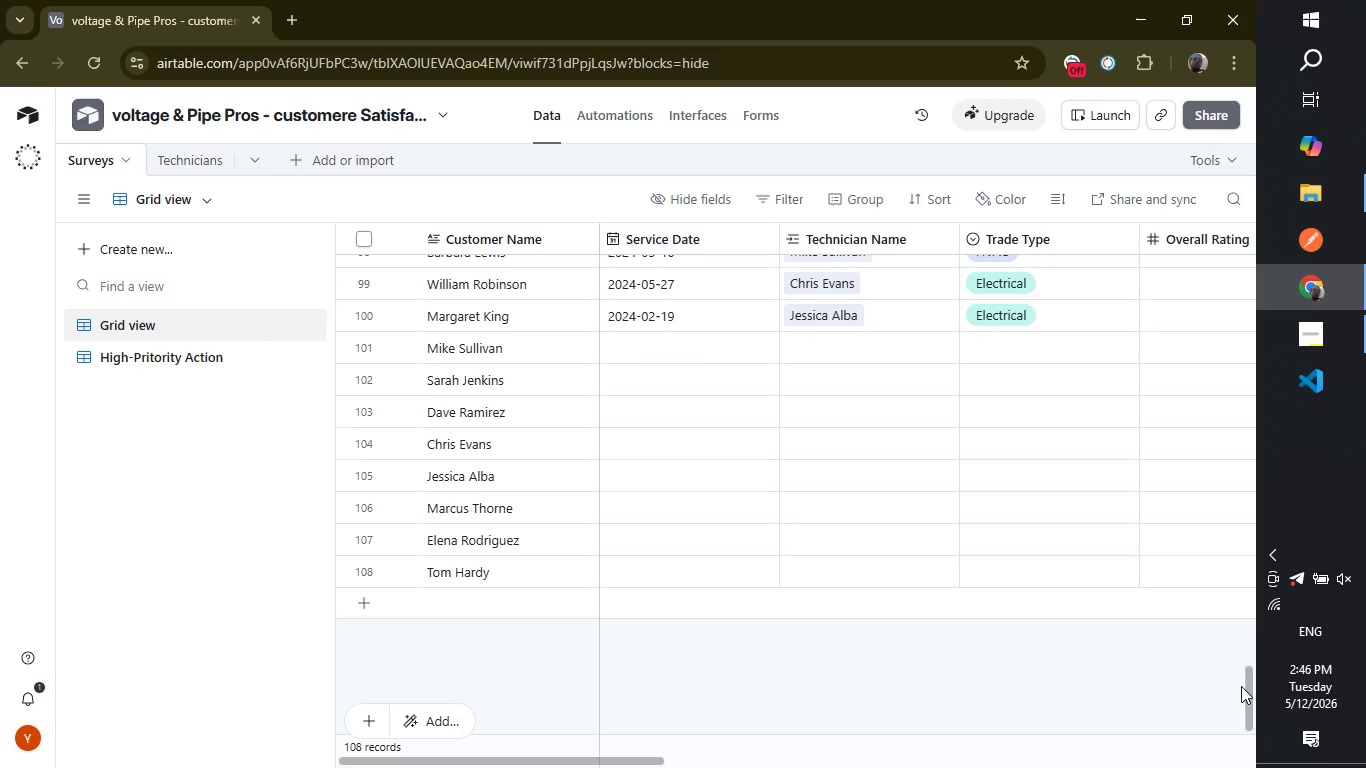 
left_click_drag(start_coordinate=[1249, 694], to_coordinate=[1246, 663])
 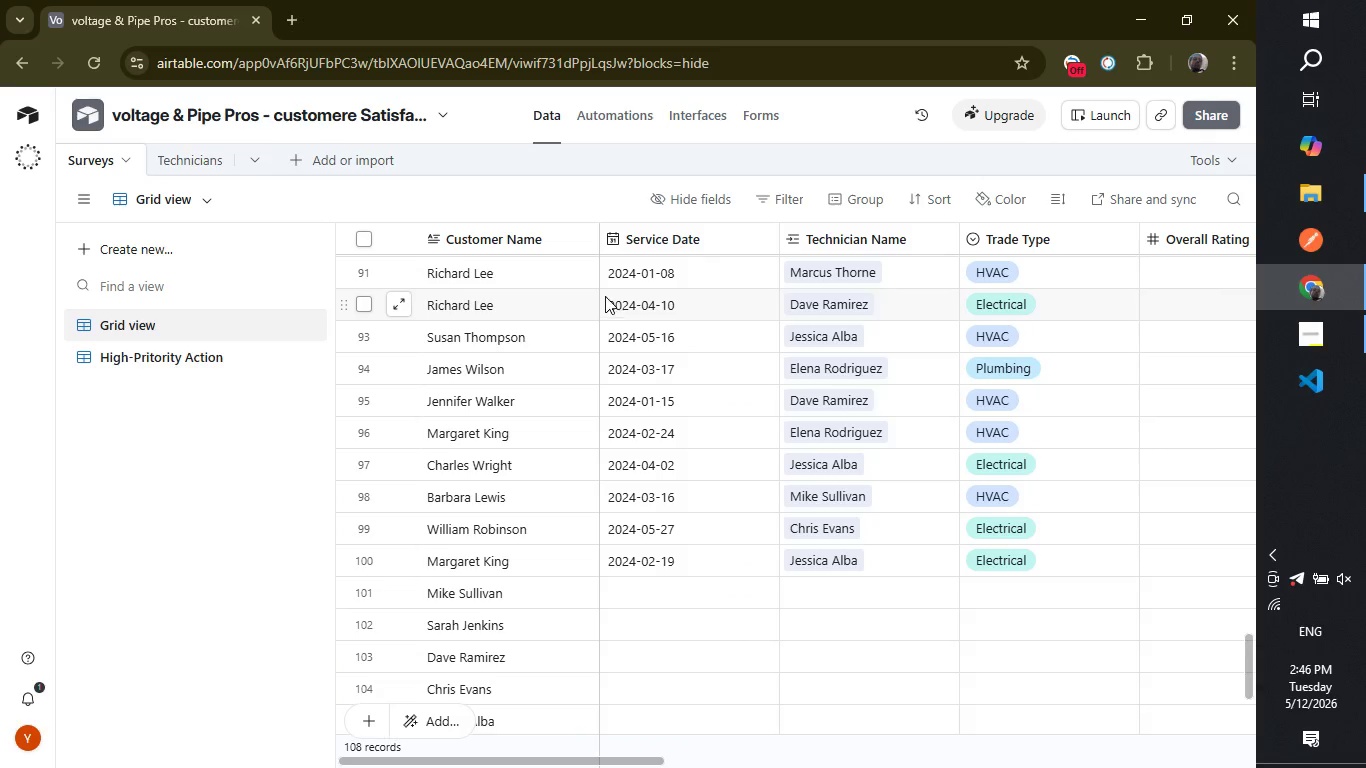 
left_click_drag(start_coordinate=[605, 294], to_coordinate=[629, 568])
 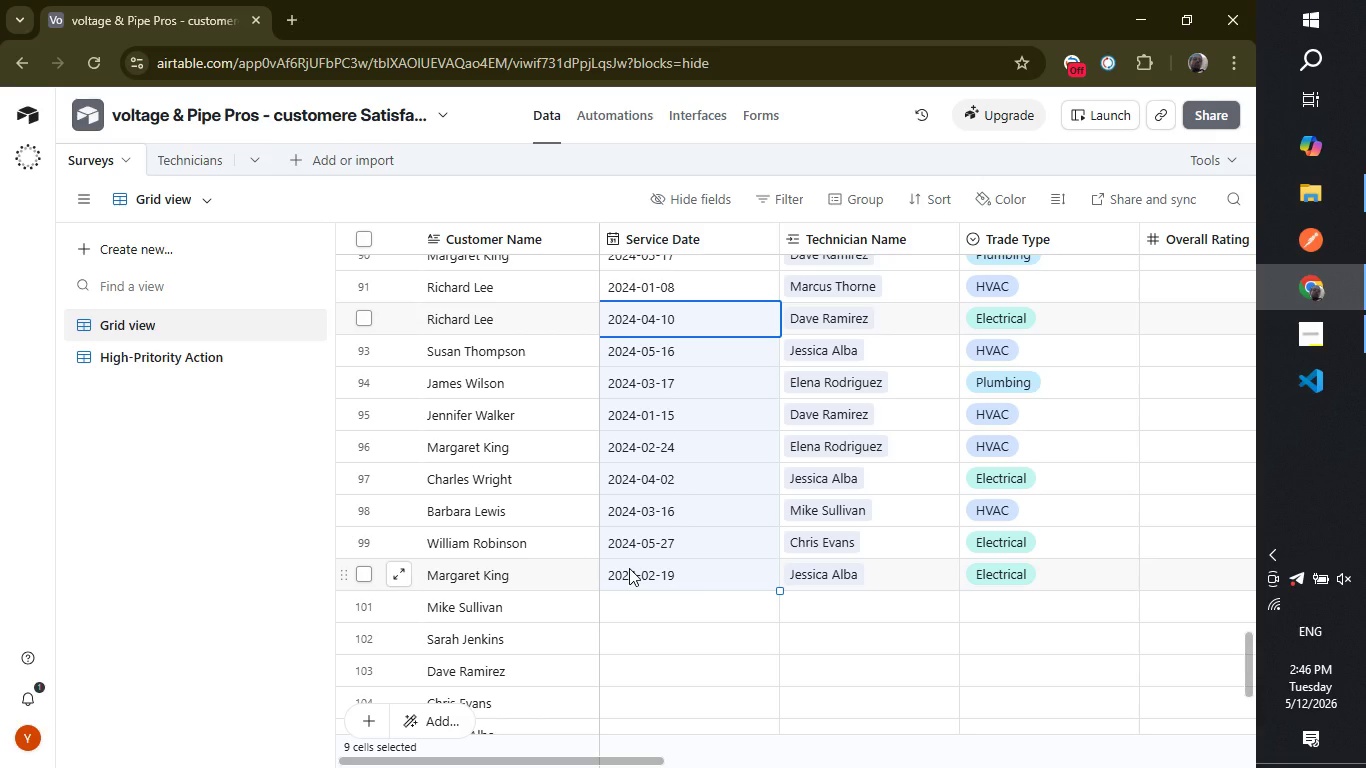 
key(Control+ControlLeft)
 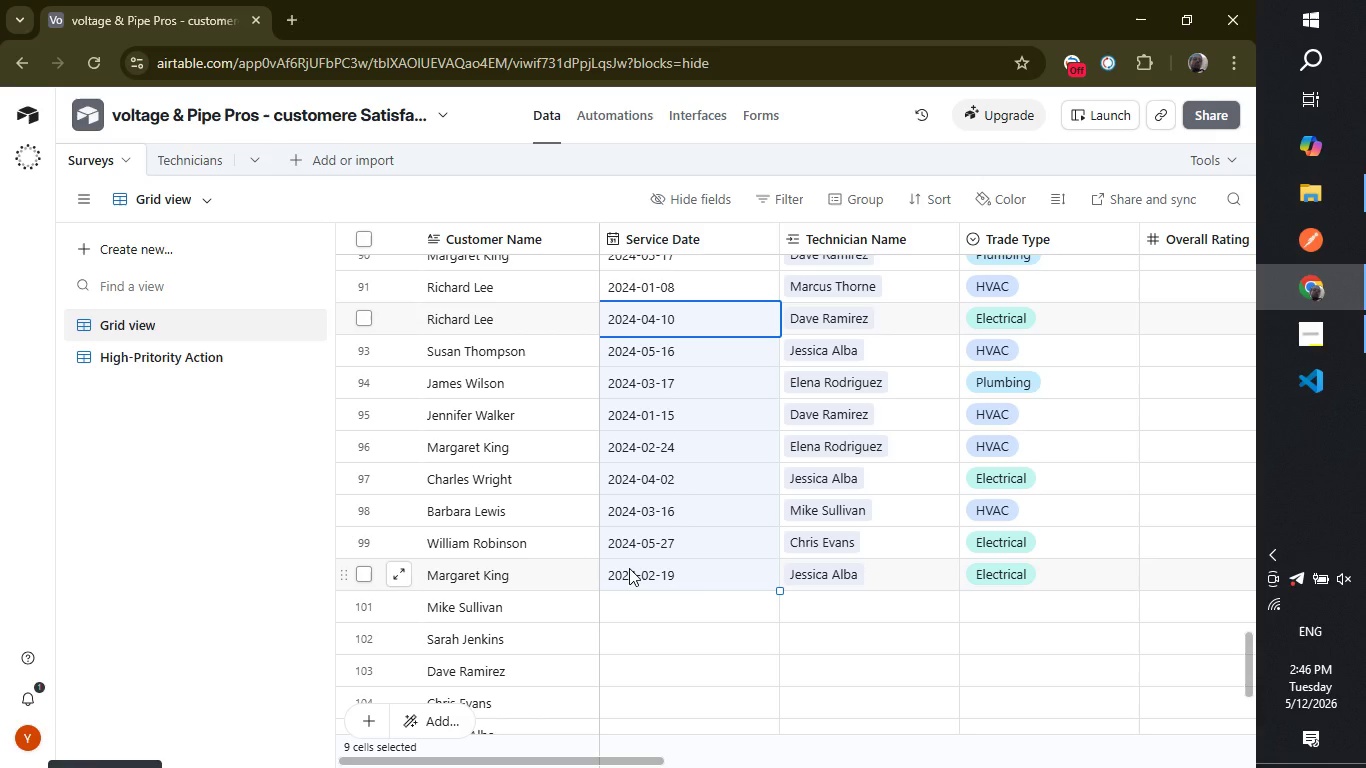 
key(Control+C)
 